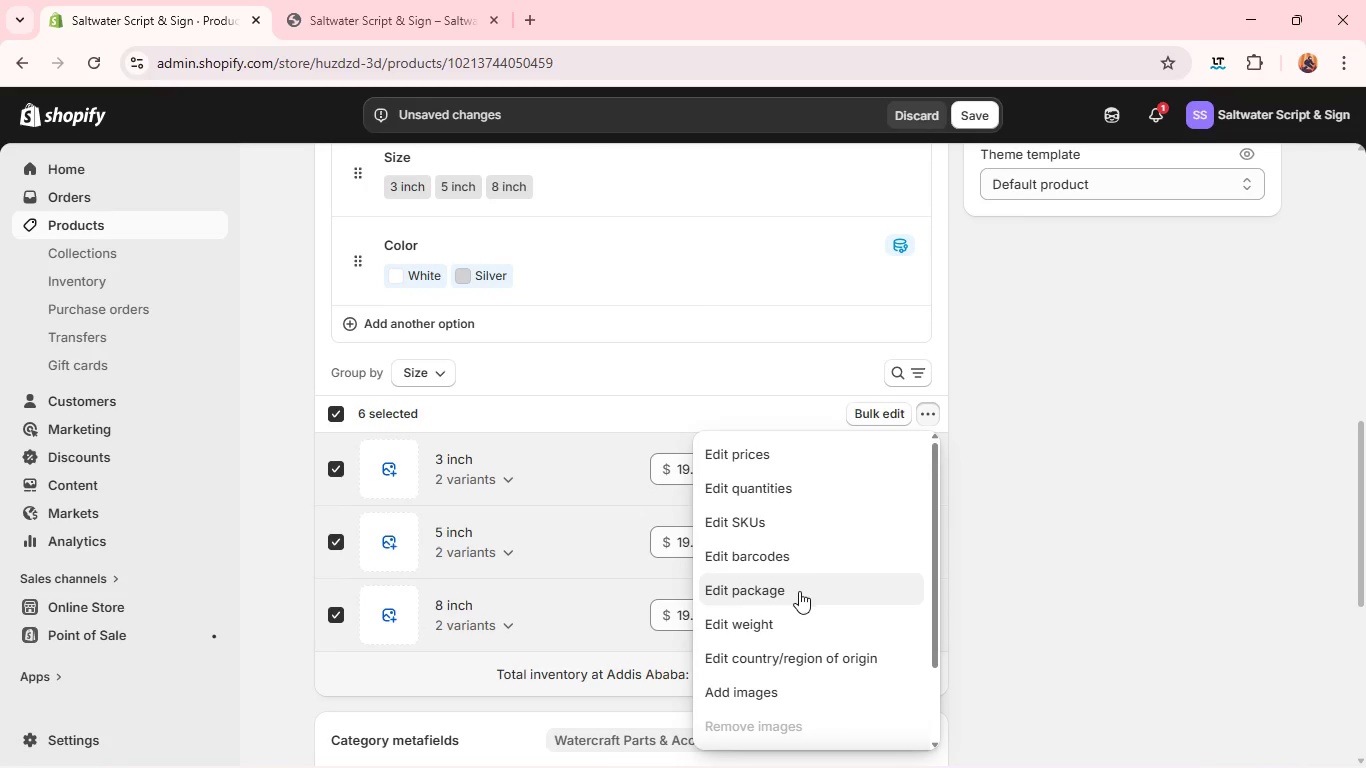 
wait(5.39)
 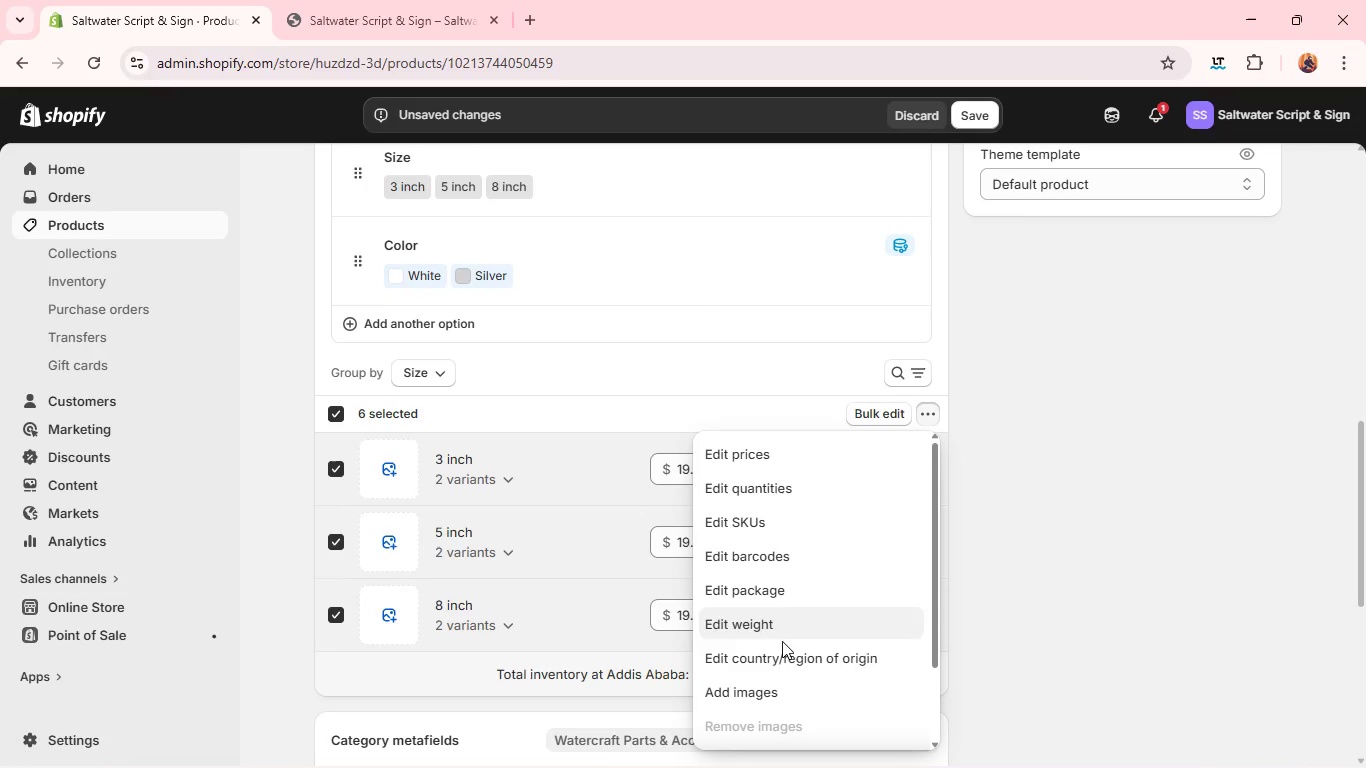 
left_click([325, 402])
 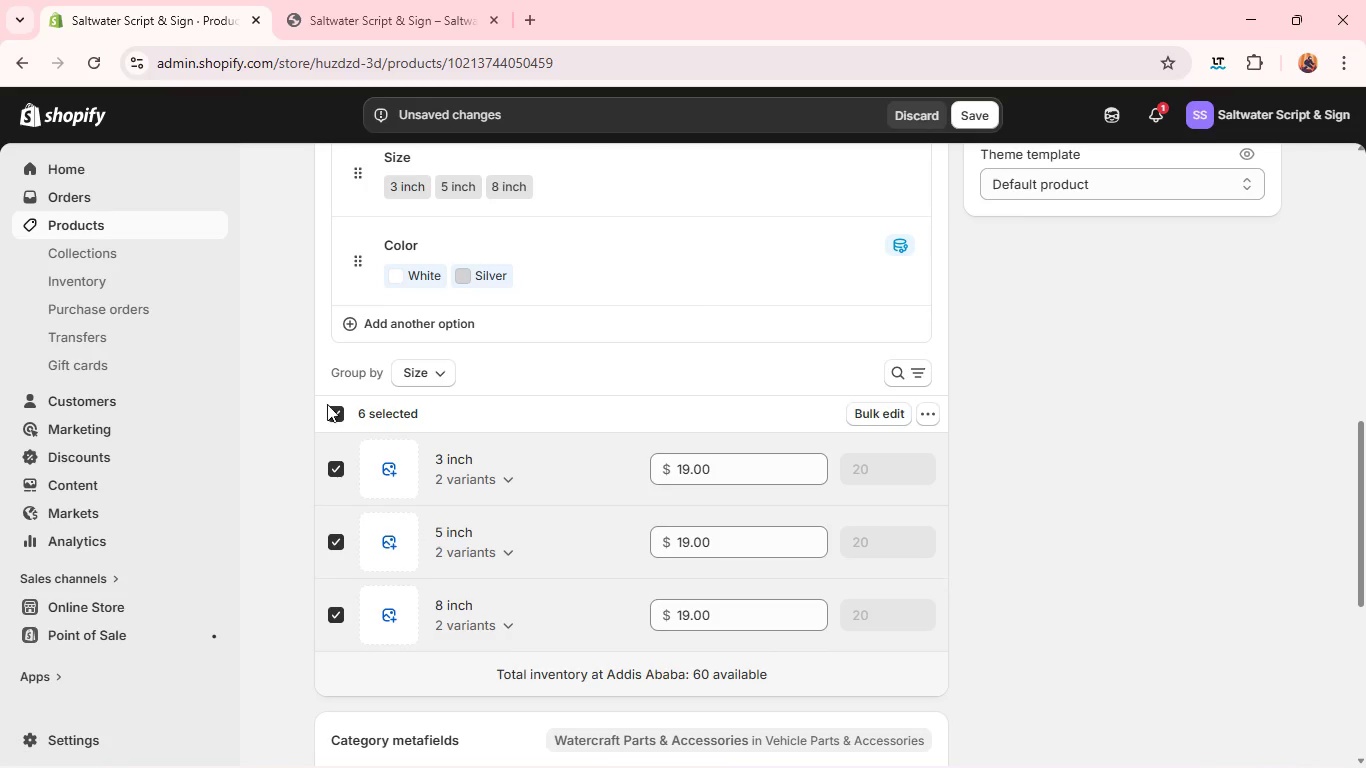 
left_click([333, 410])
 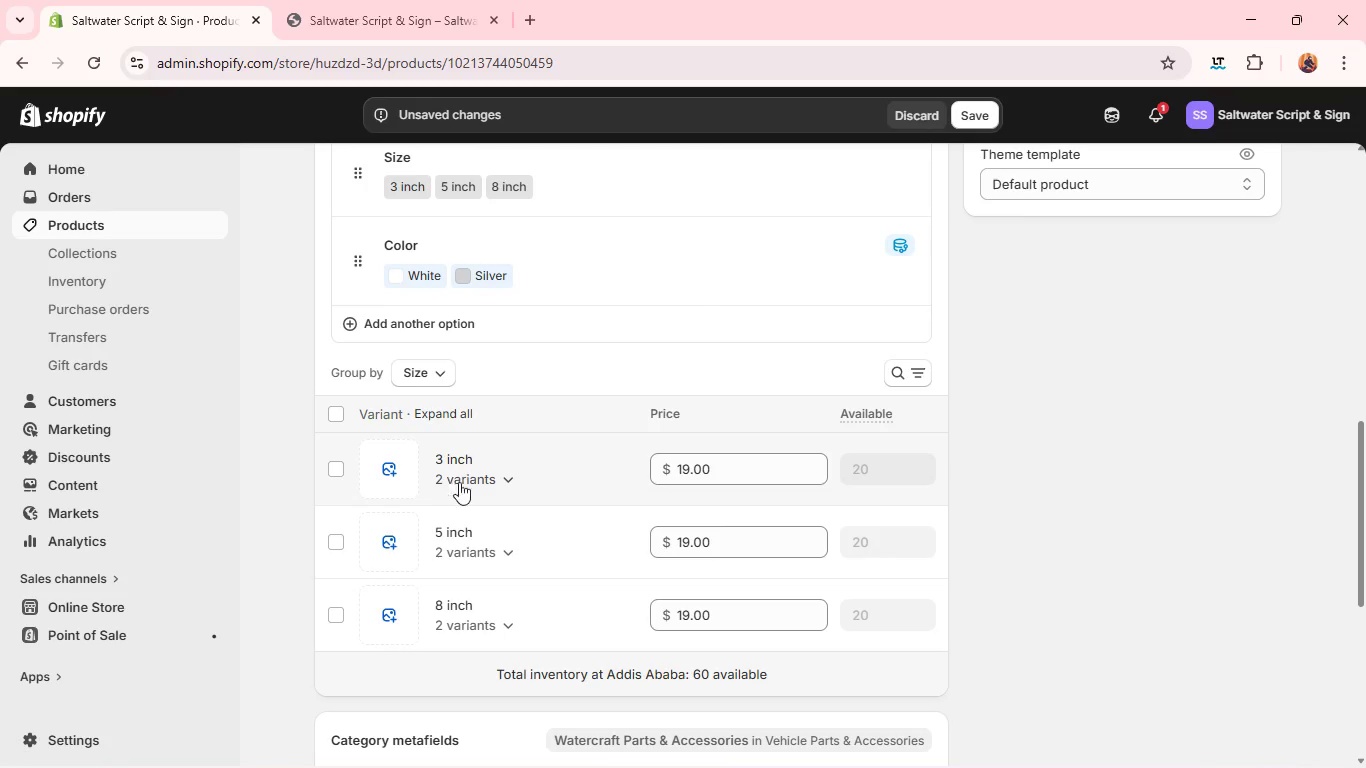 
left_click([464, 485])
 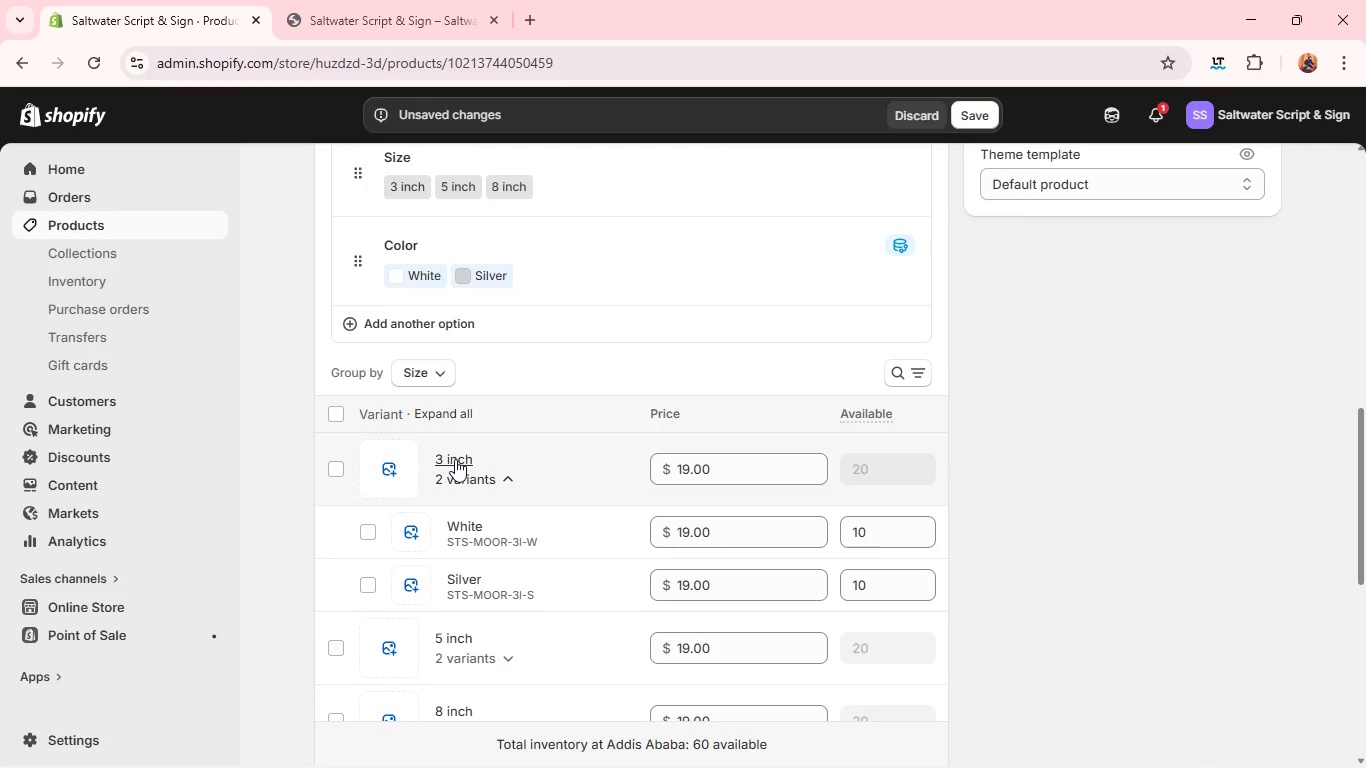 
left_click([455, 459])
 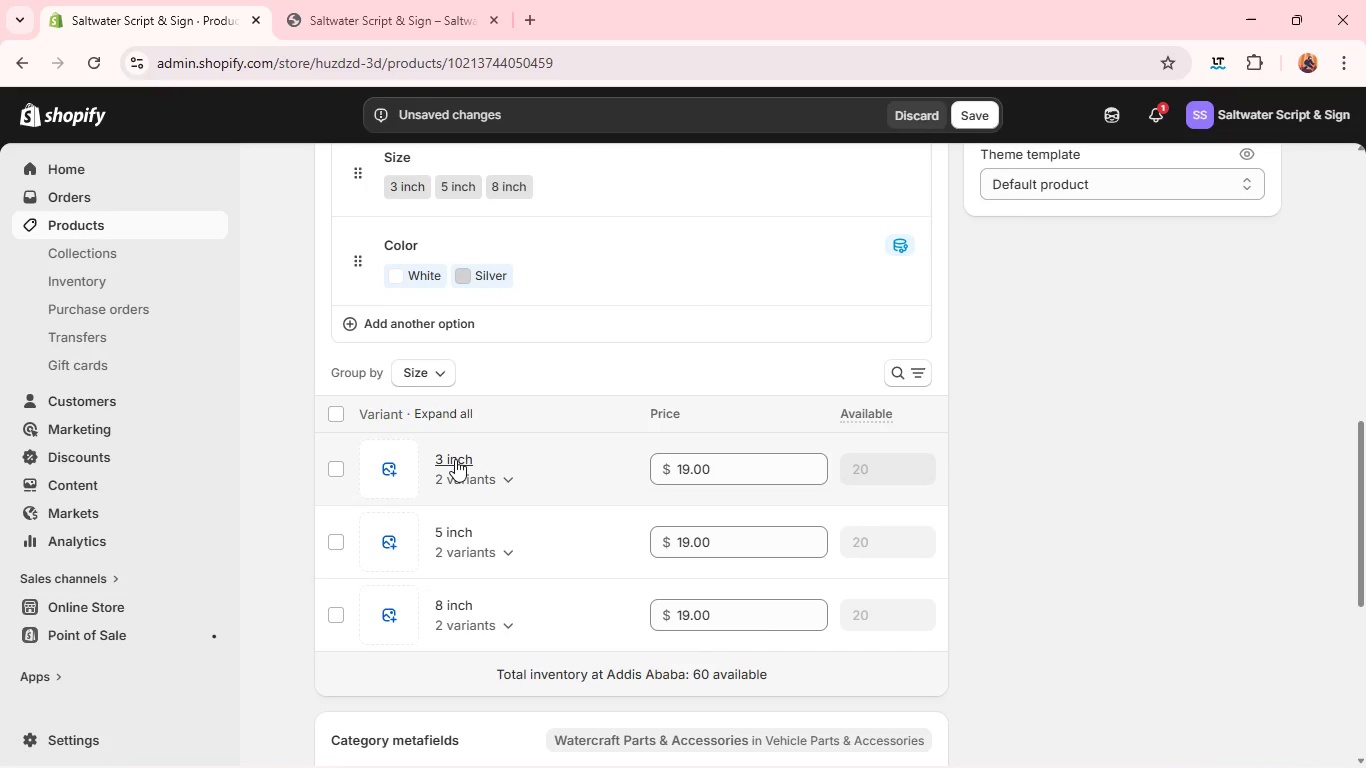 
left_click([455, 459])
 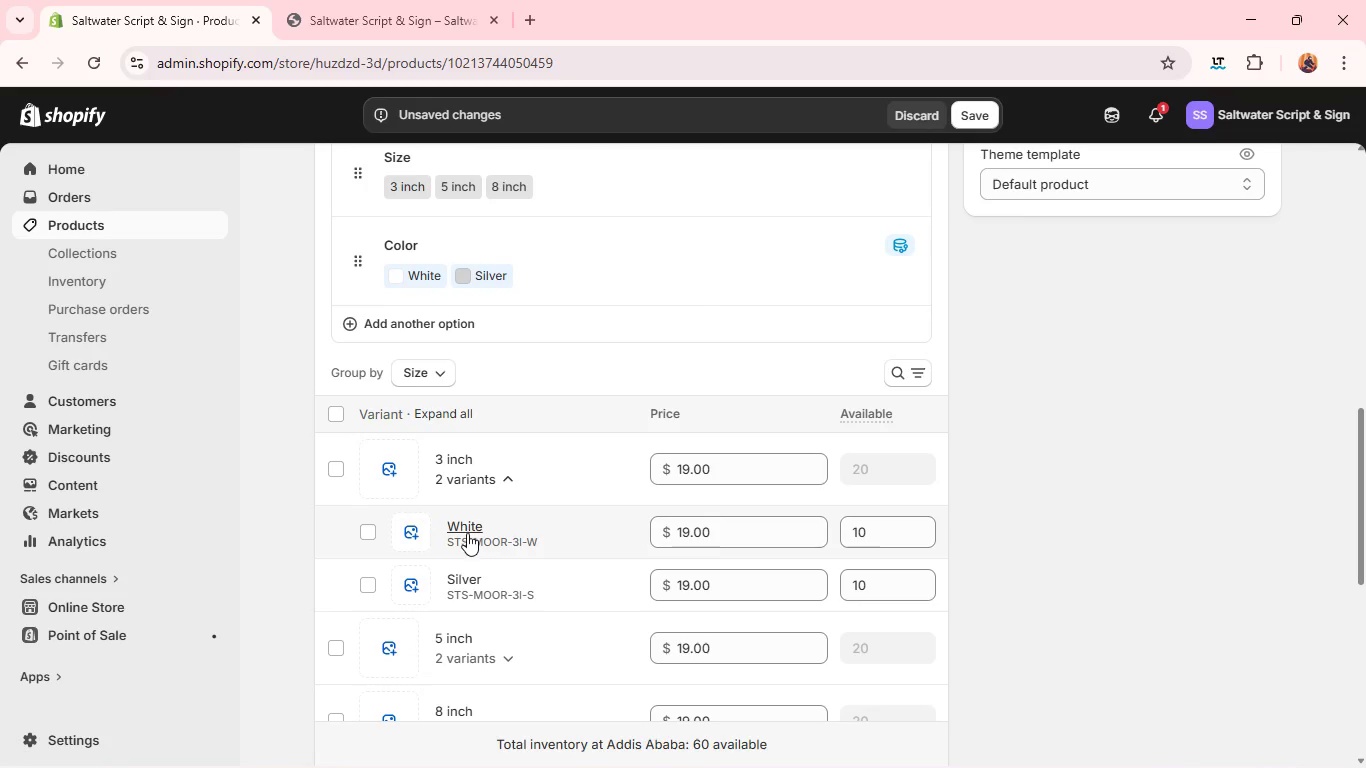 
left_click([467, 536])
 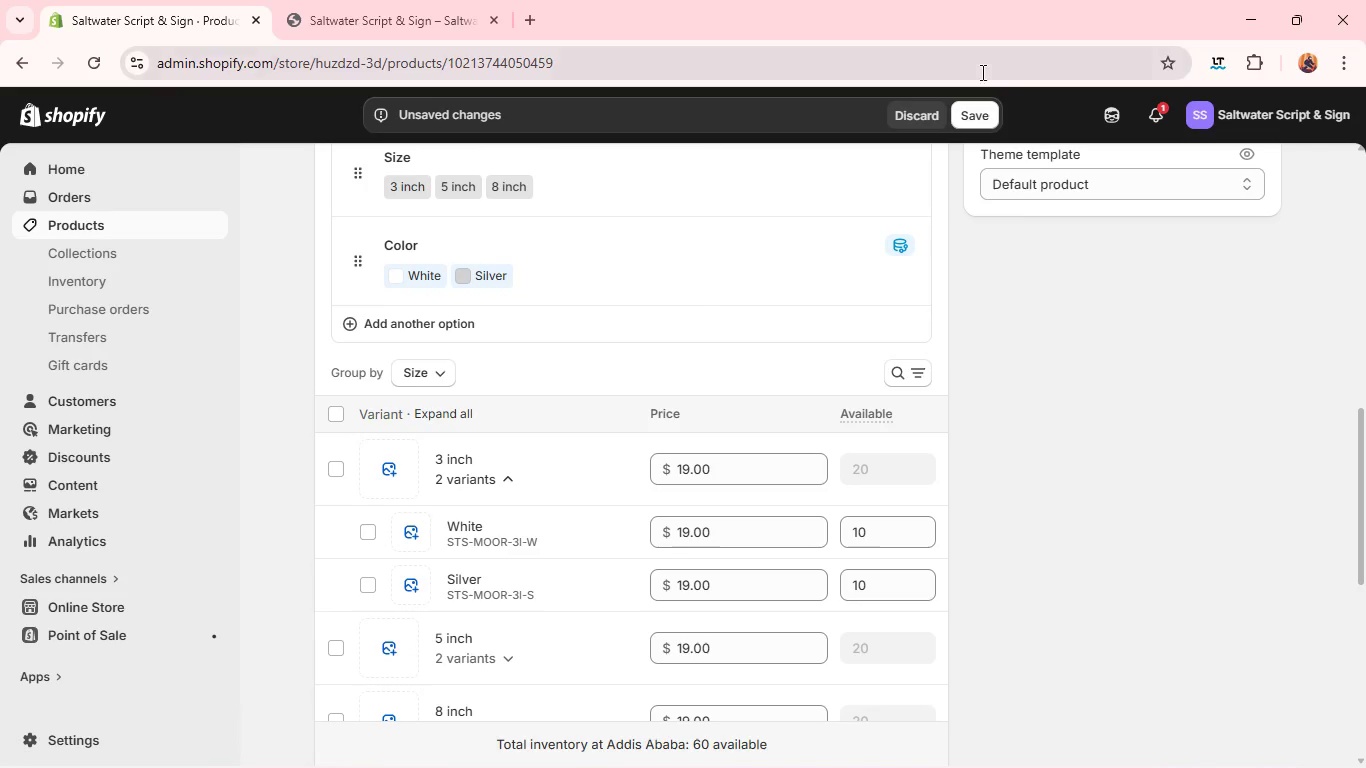 
left_click([975, 106])
 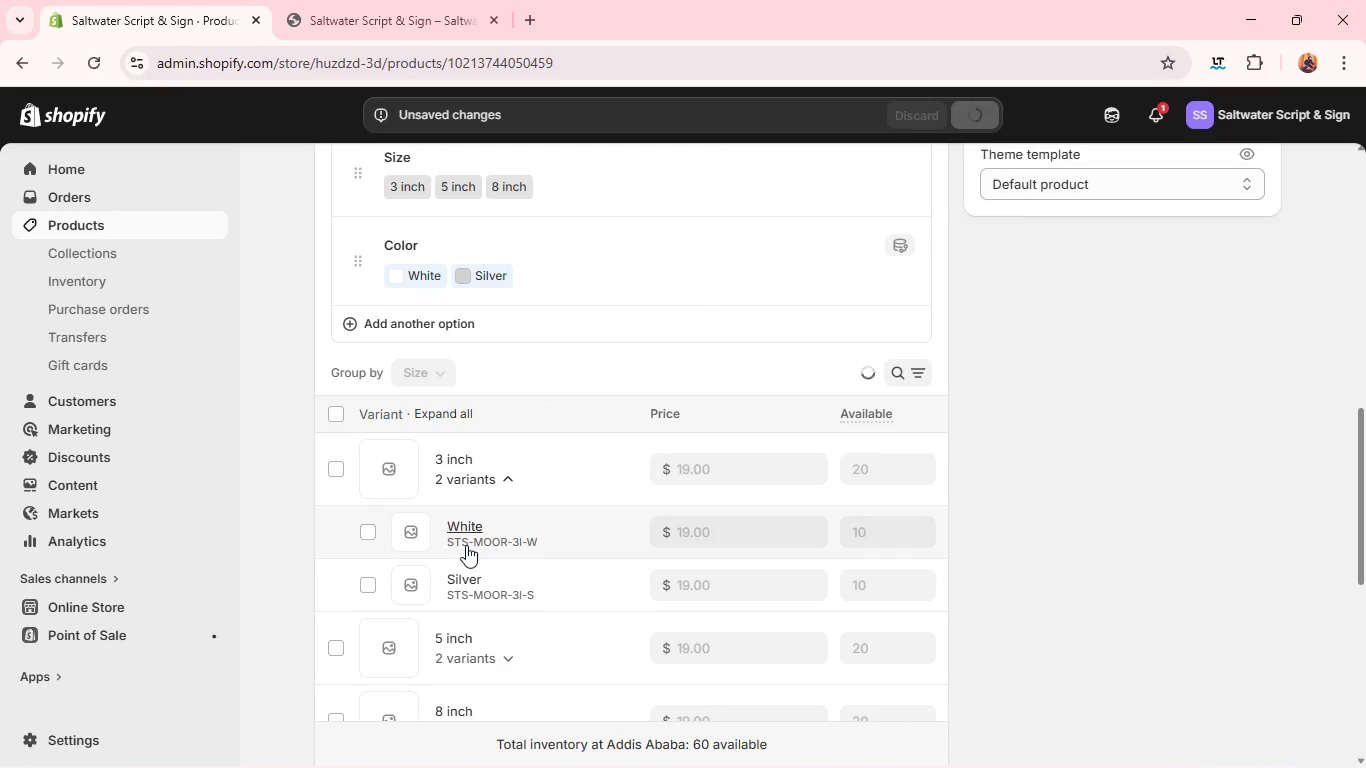 
wait(5.02)
 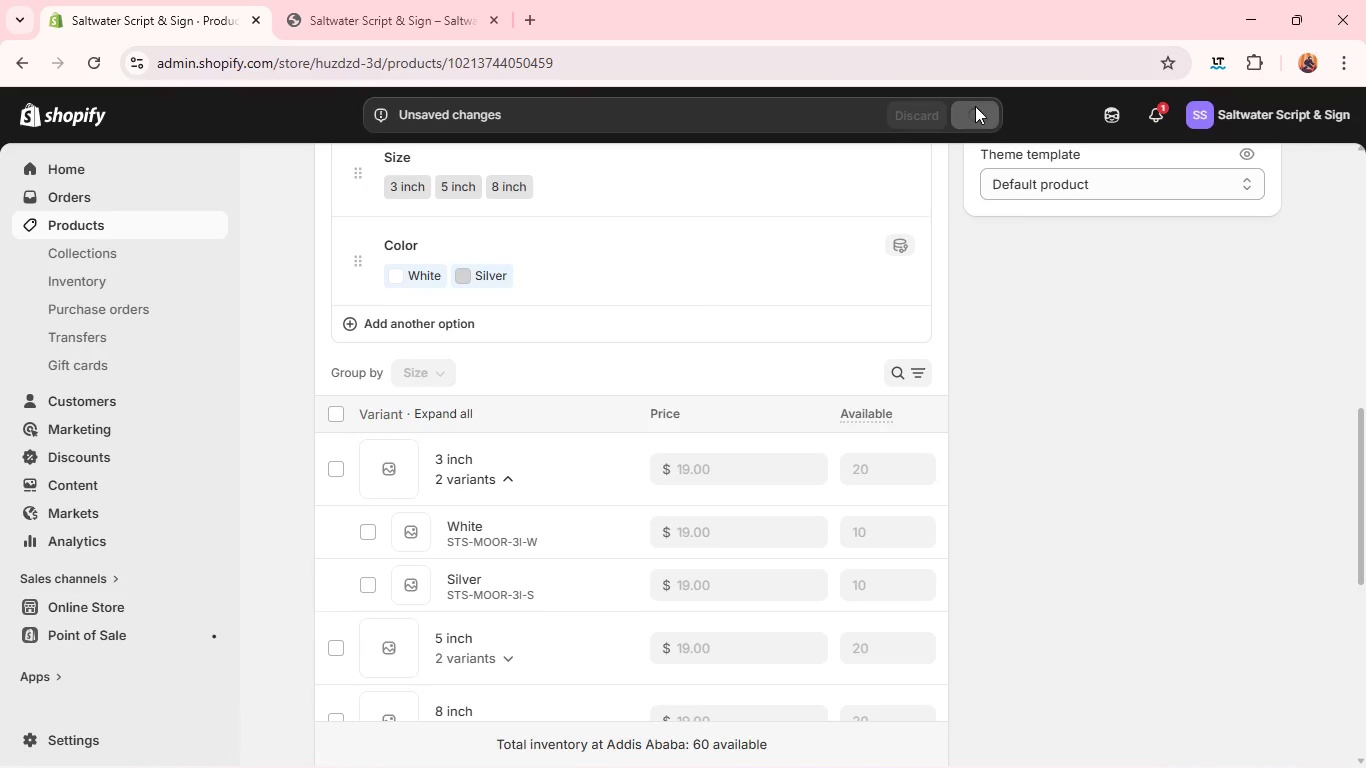 
left_click([467, 545])
 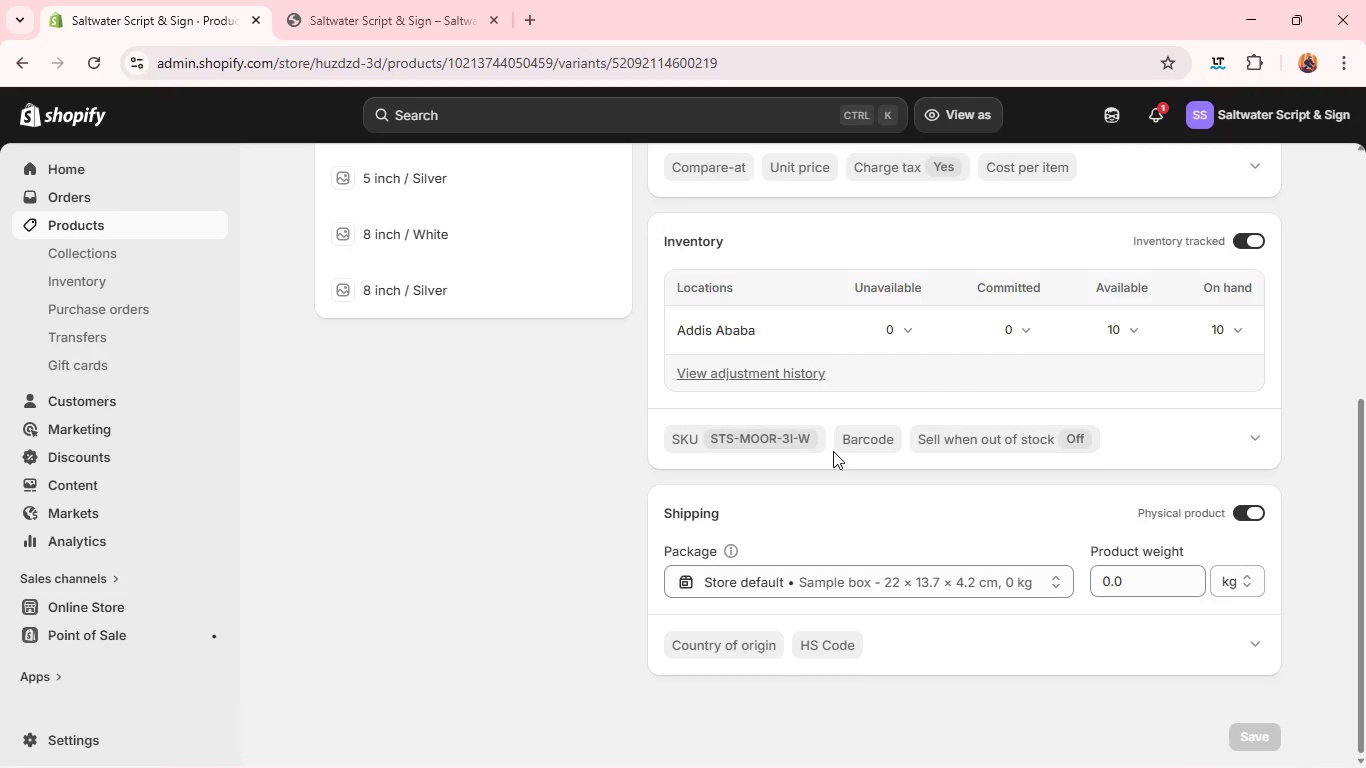 
wait(6.33)
 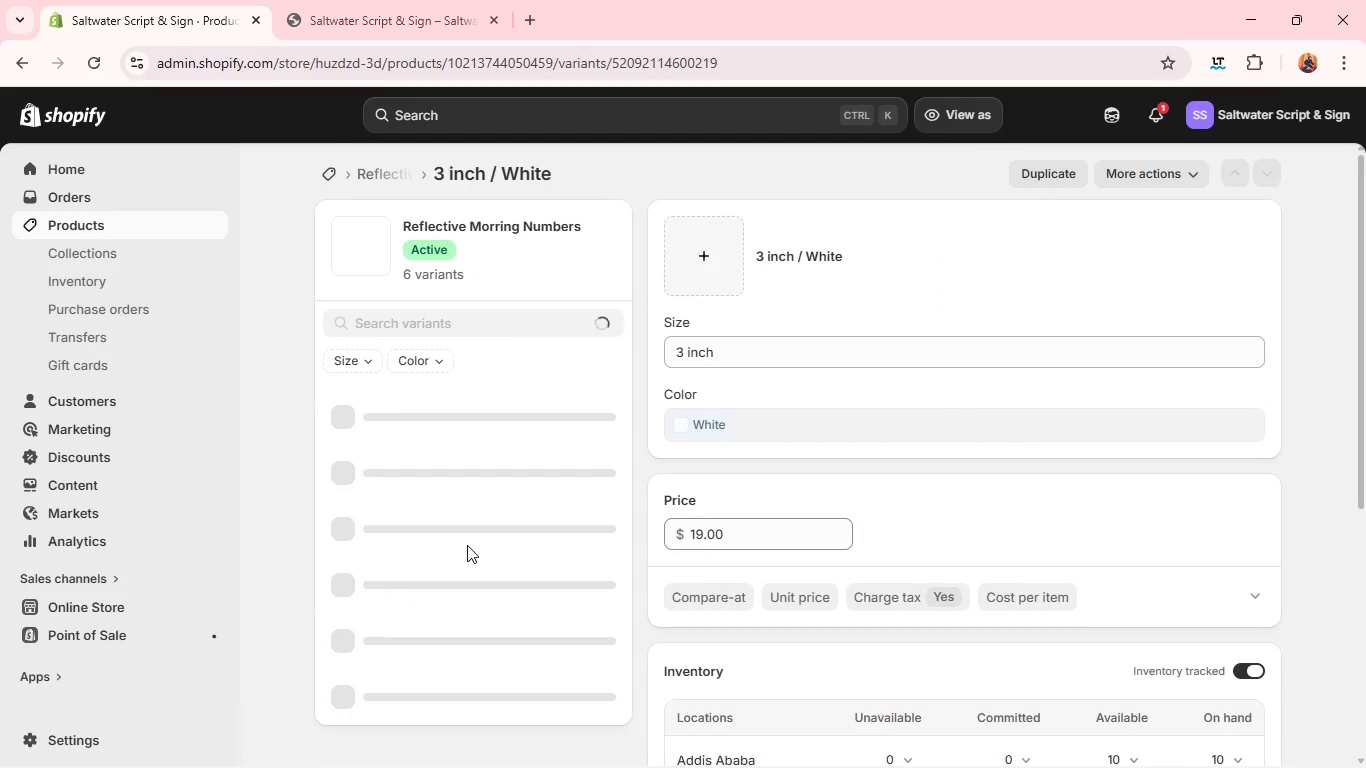 
left_click([789, 365])
 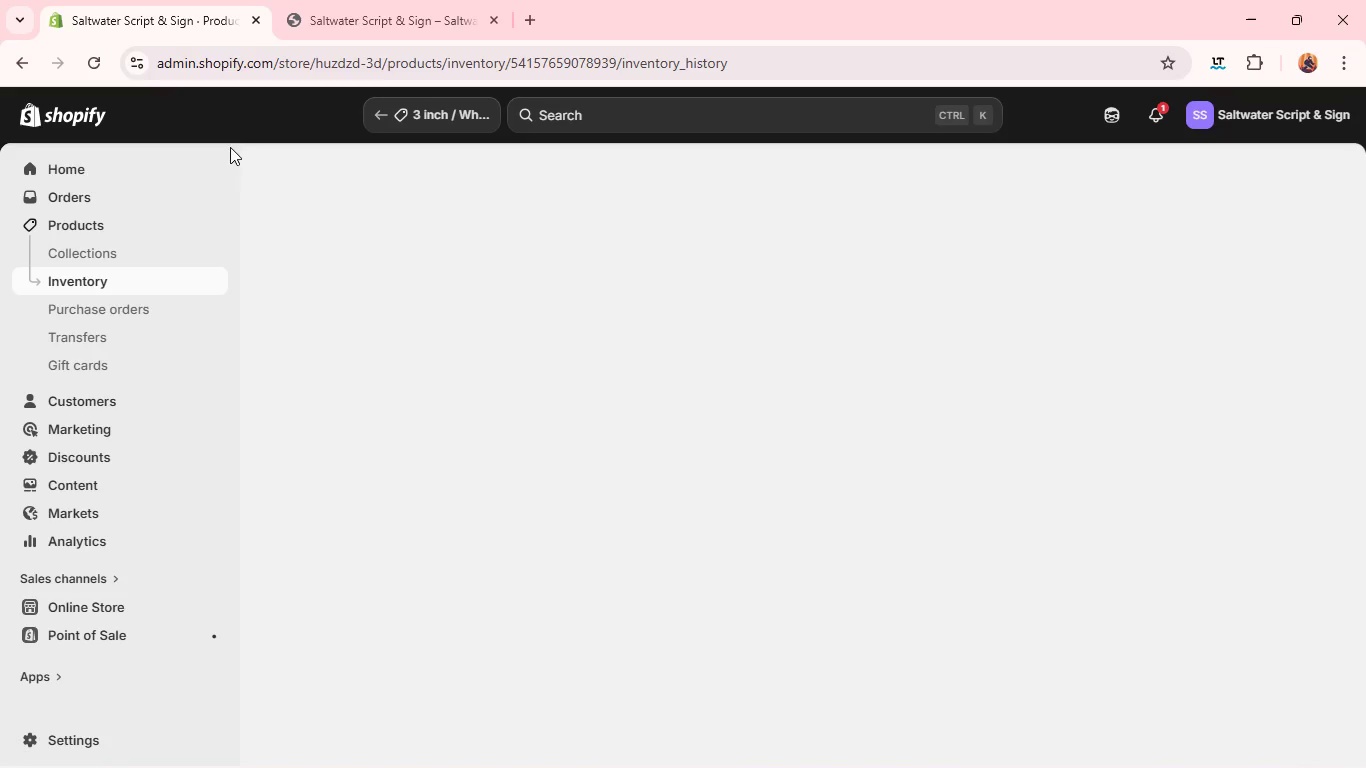 
mouse_move([98, 56])
 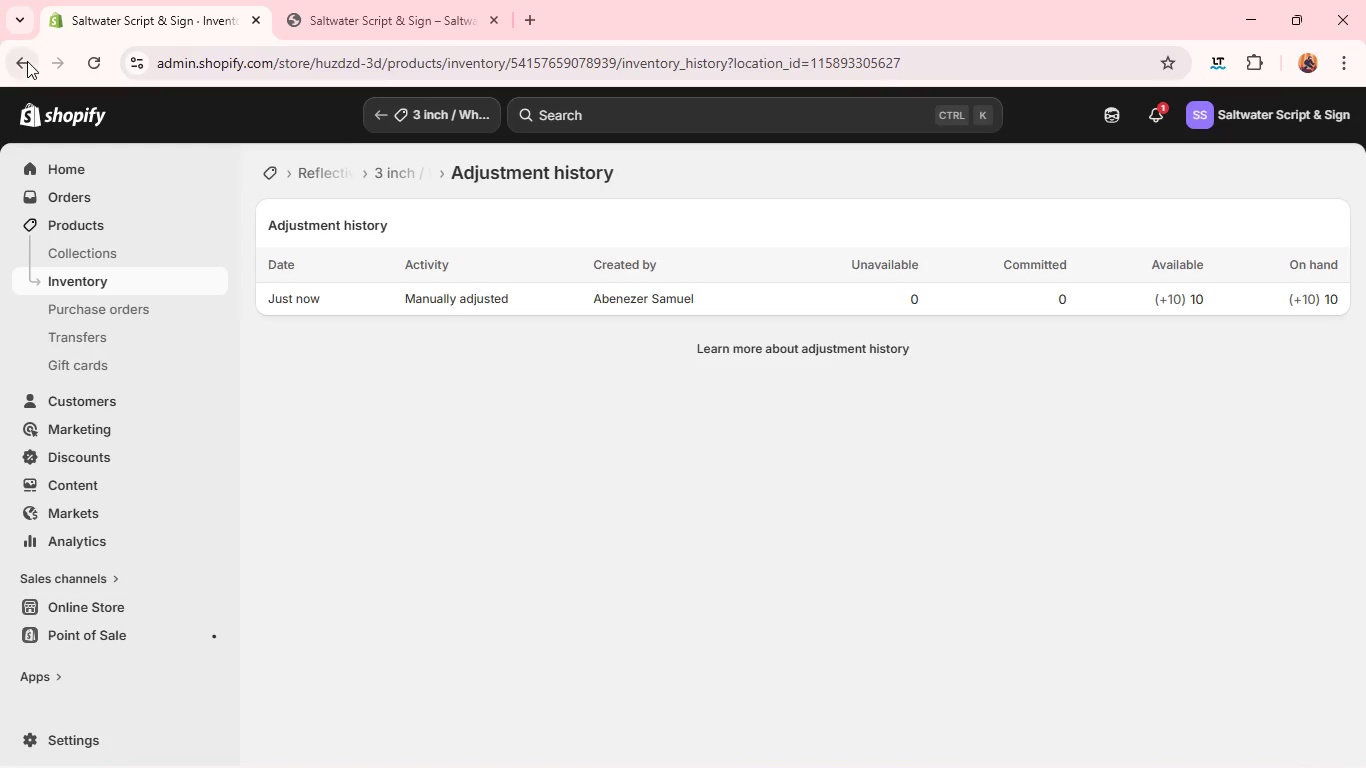 
left_click([27, 61])
 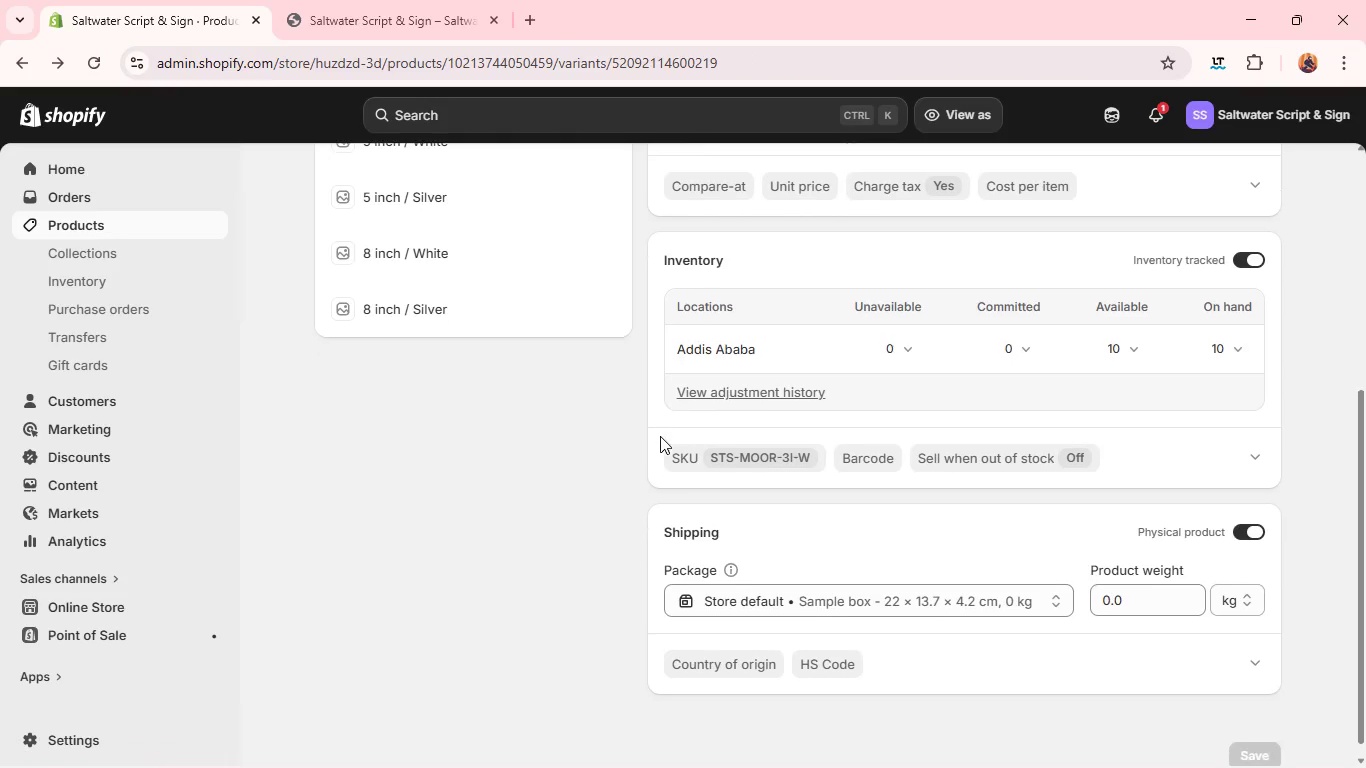 
wait(5.94)
 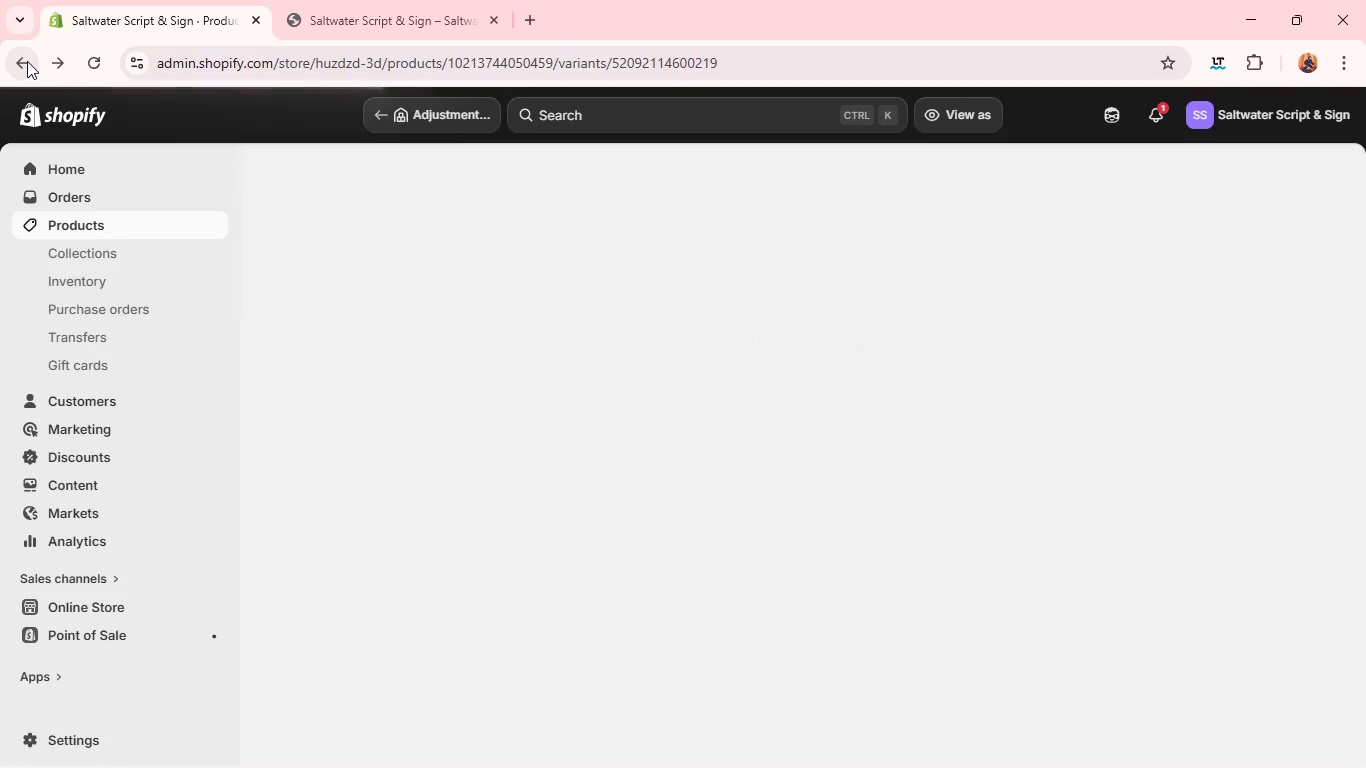 
left_click([1068, 445])
 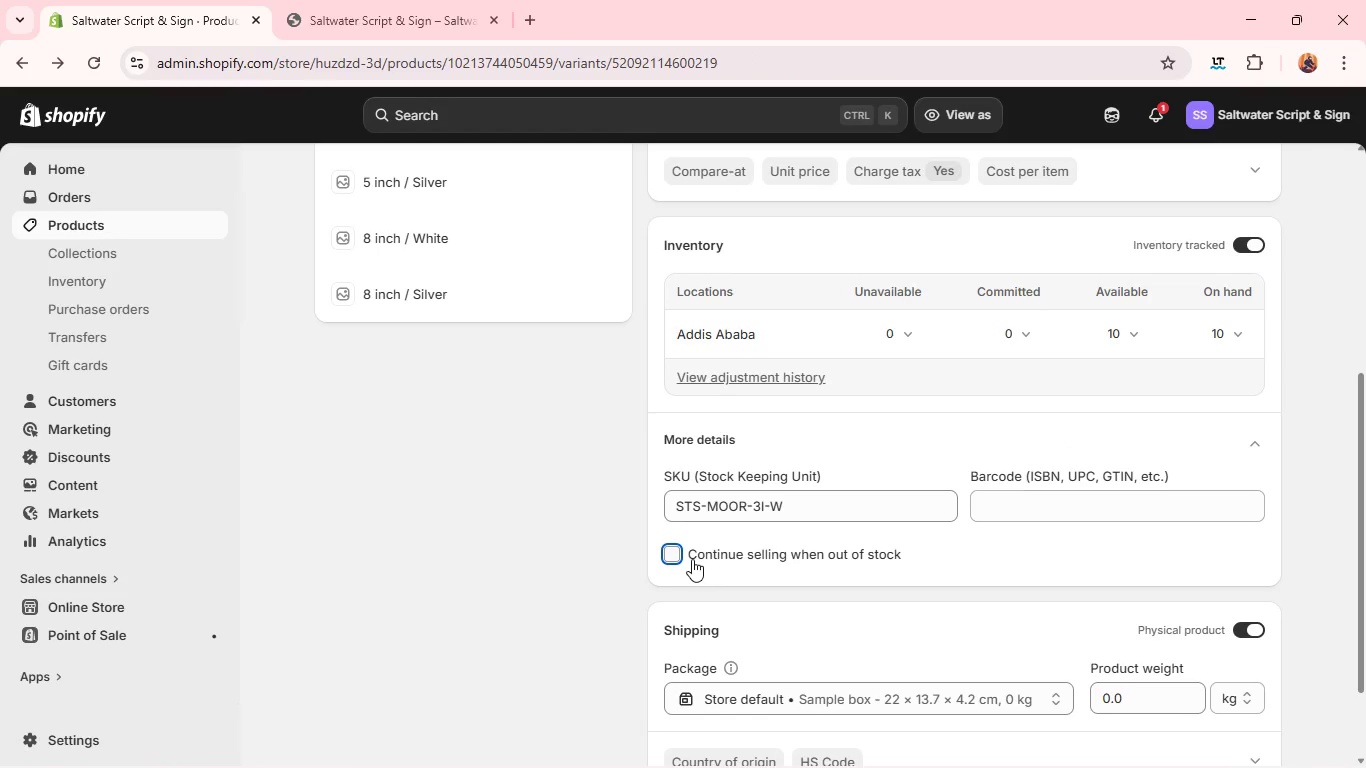 
left_click([678, 555])
 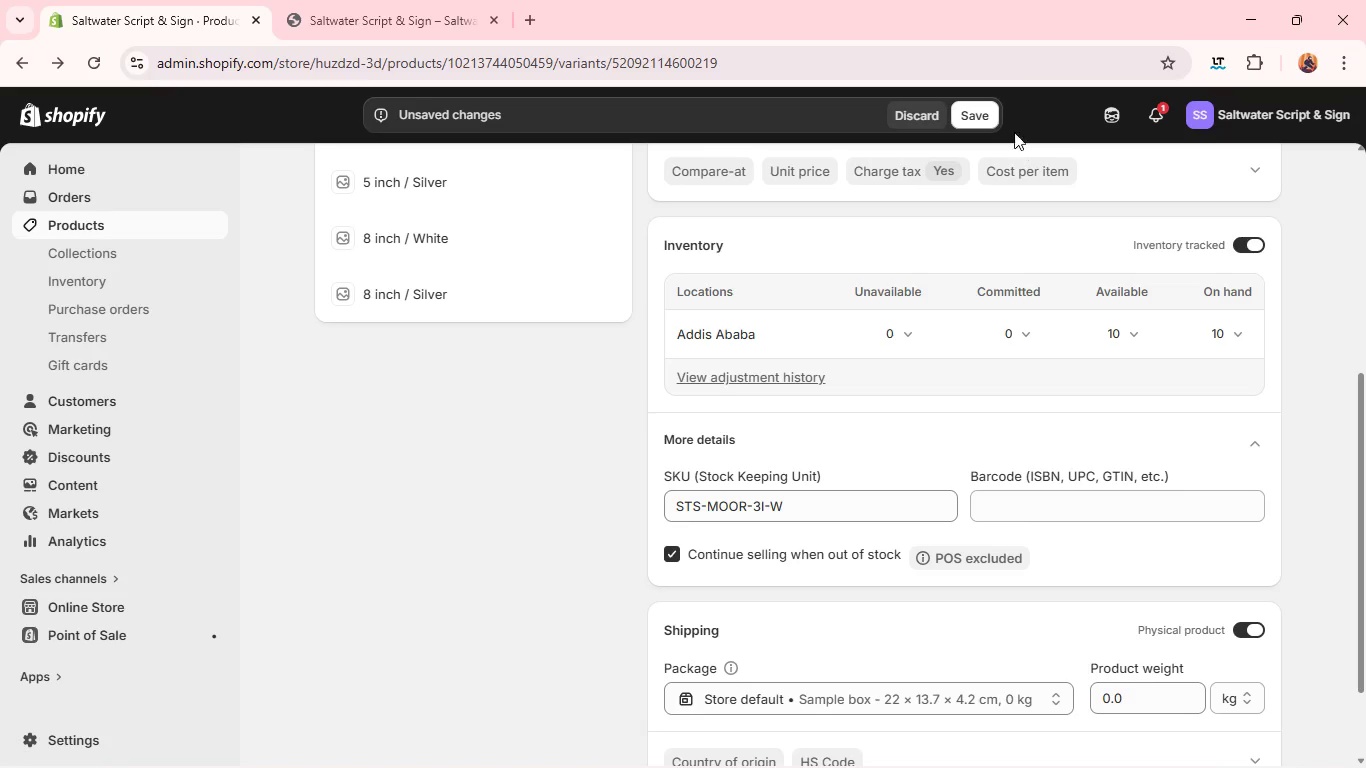 
left_click([982, 118])
 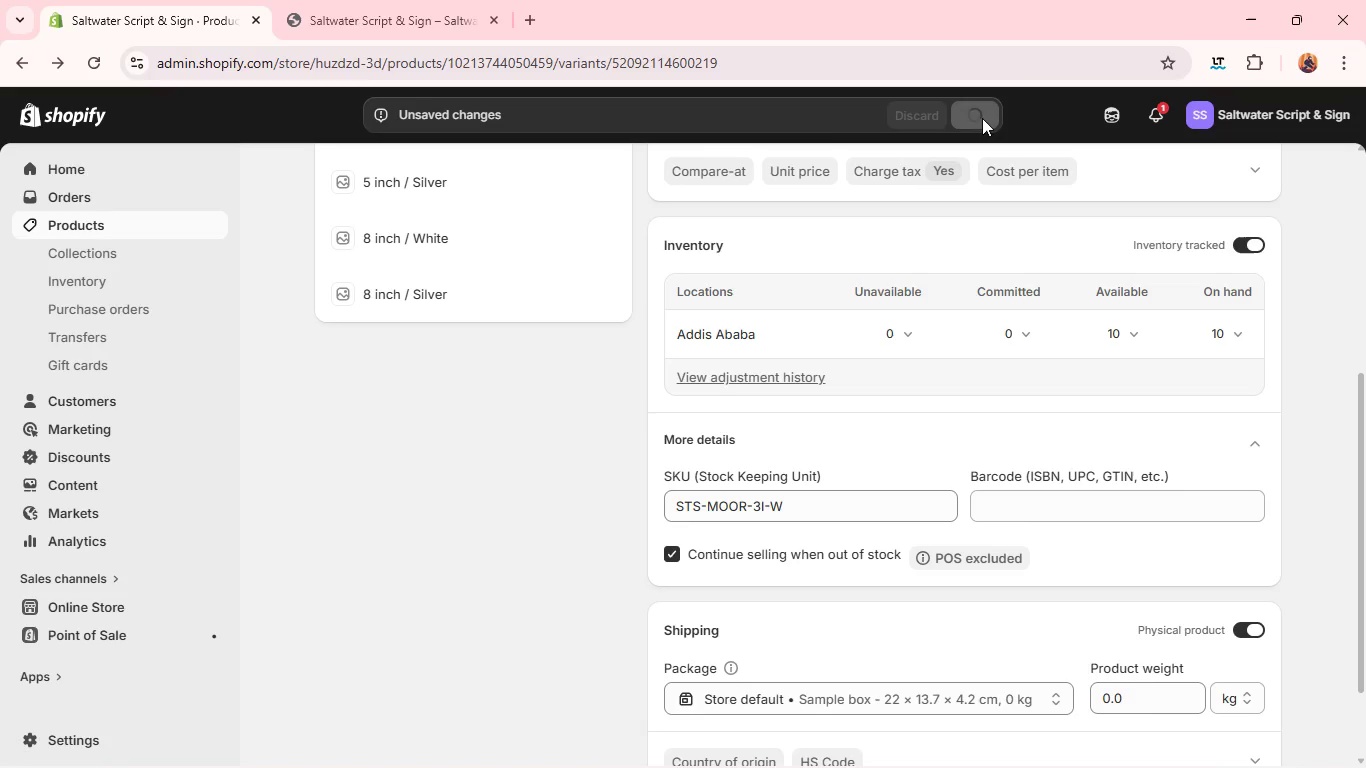 
mouse_move([481, 213])
 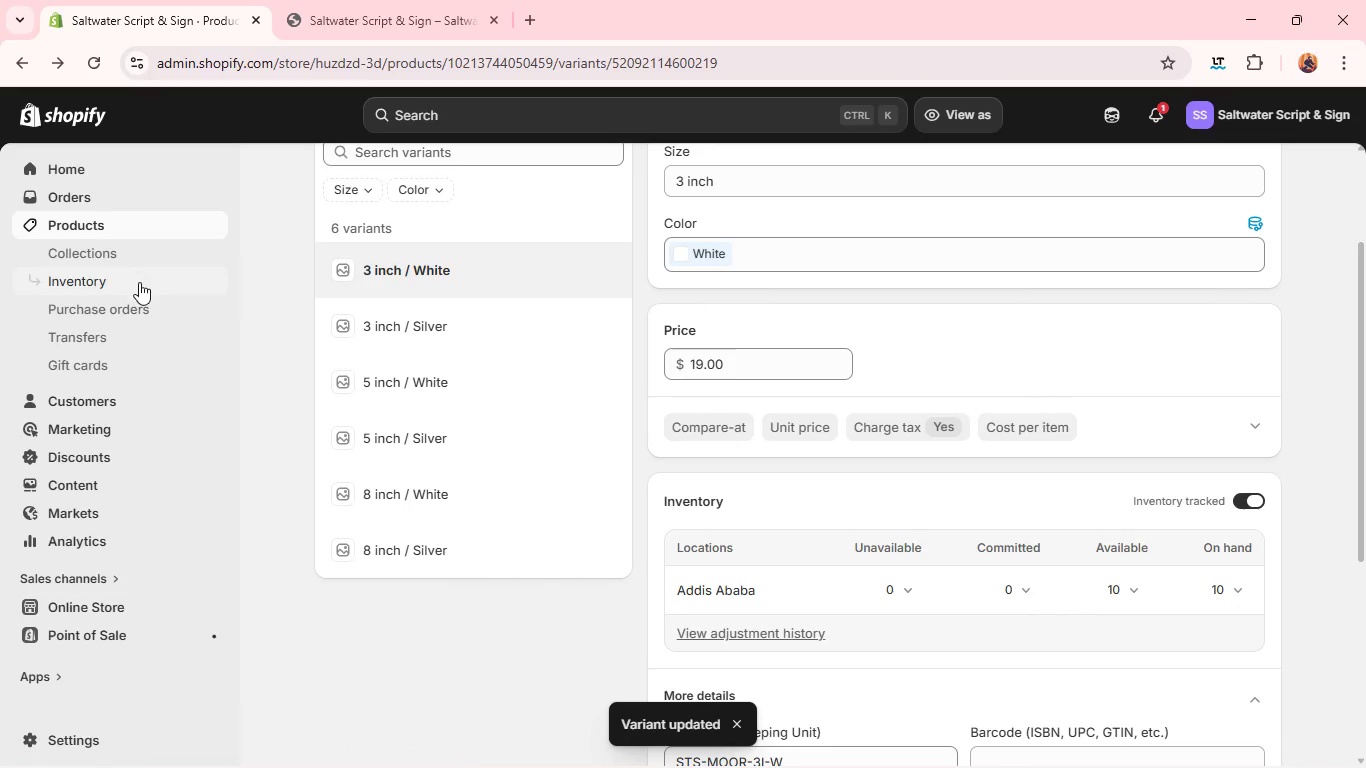 
left_click([139, 282])
 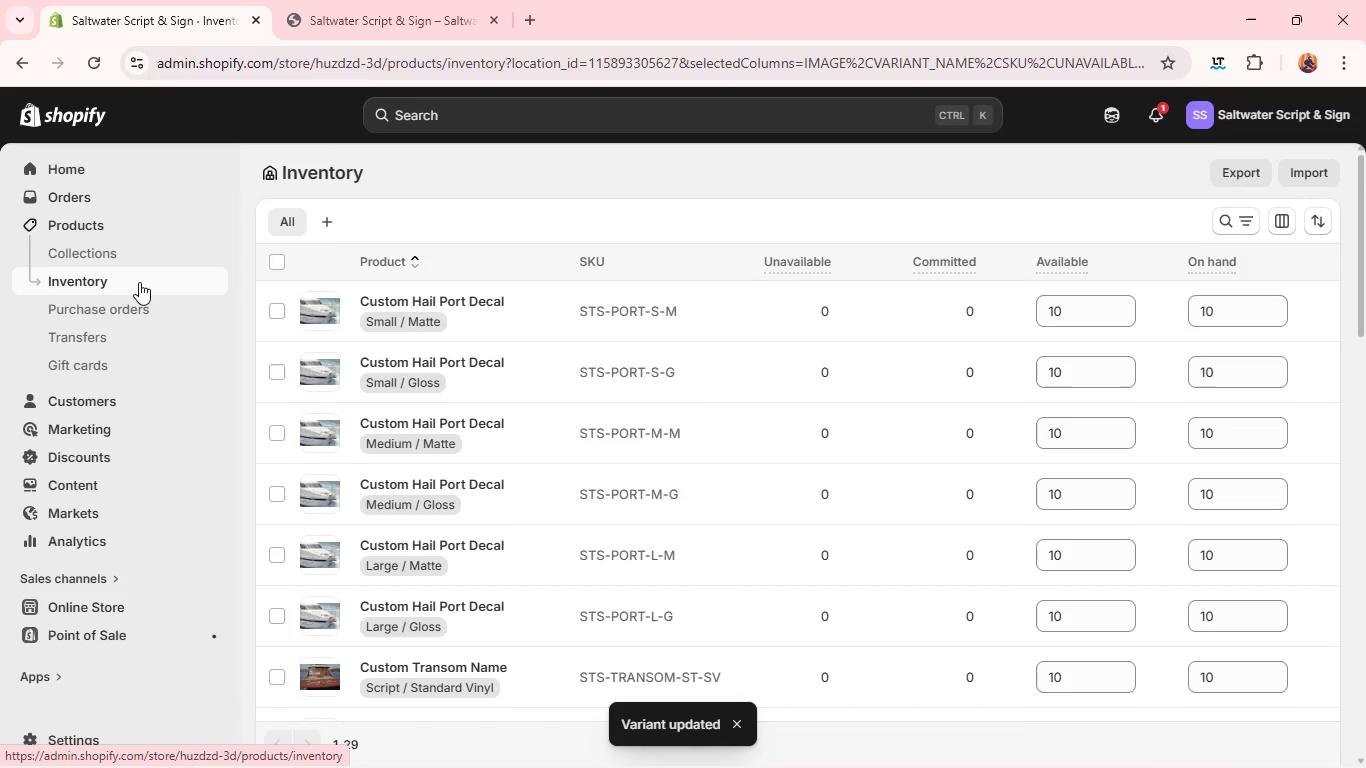 
wait(8.67)
 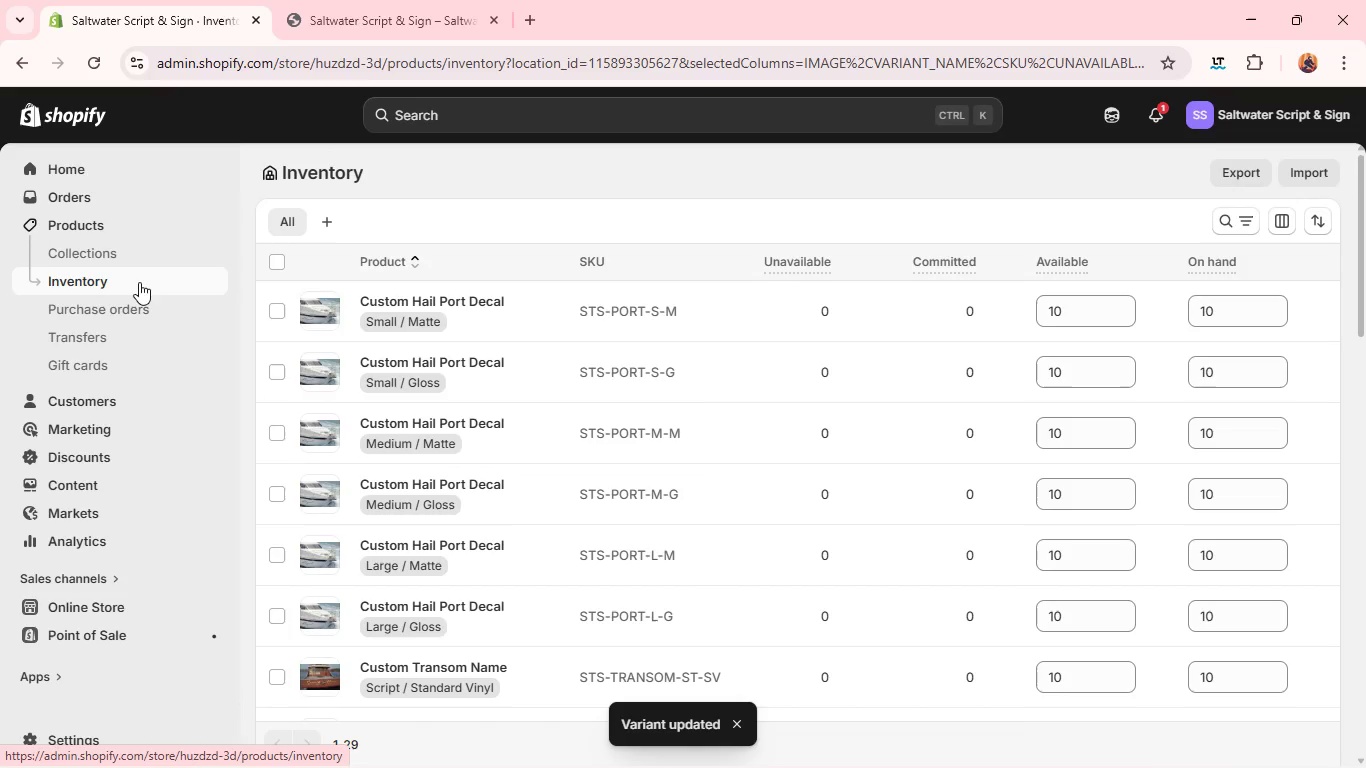 
left_click([280, 256])
 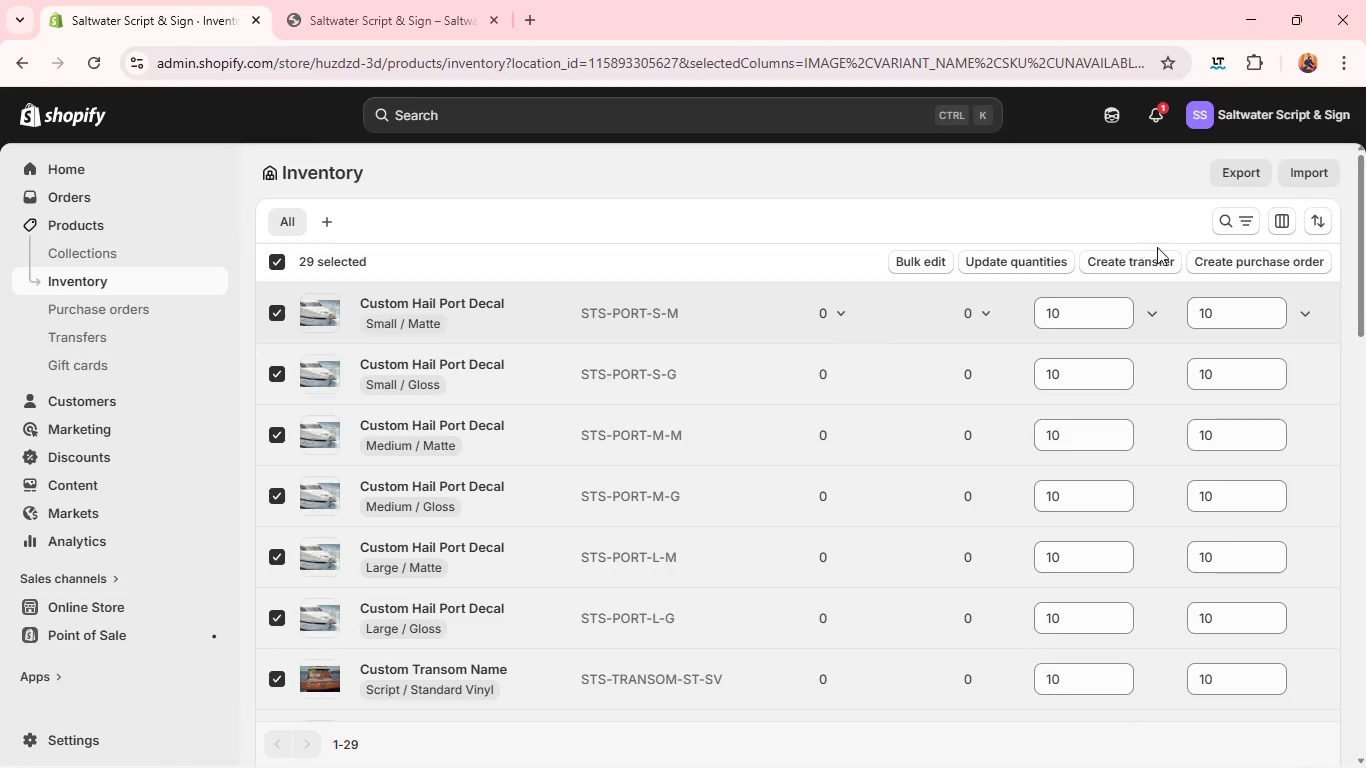 
wait(11.3)
 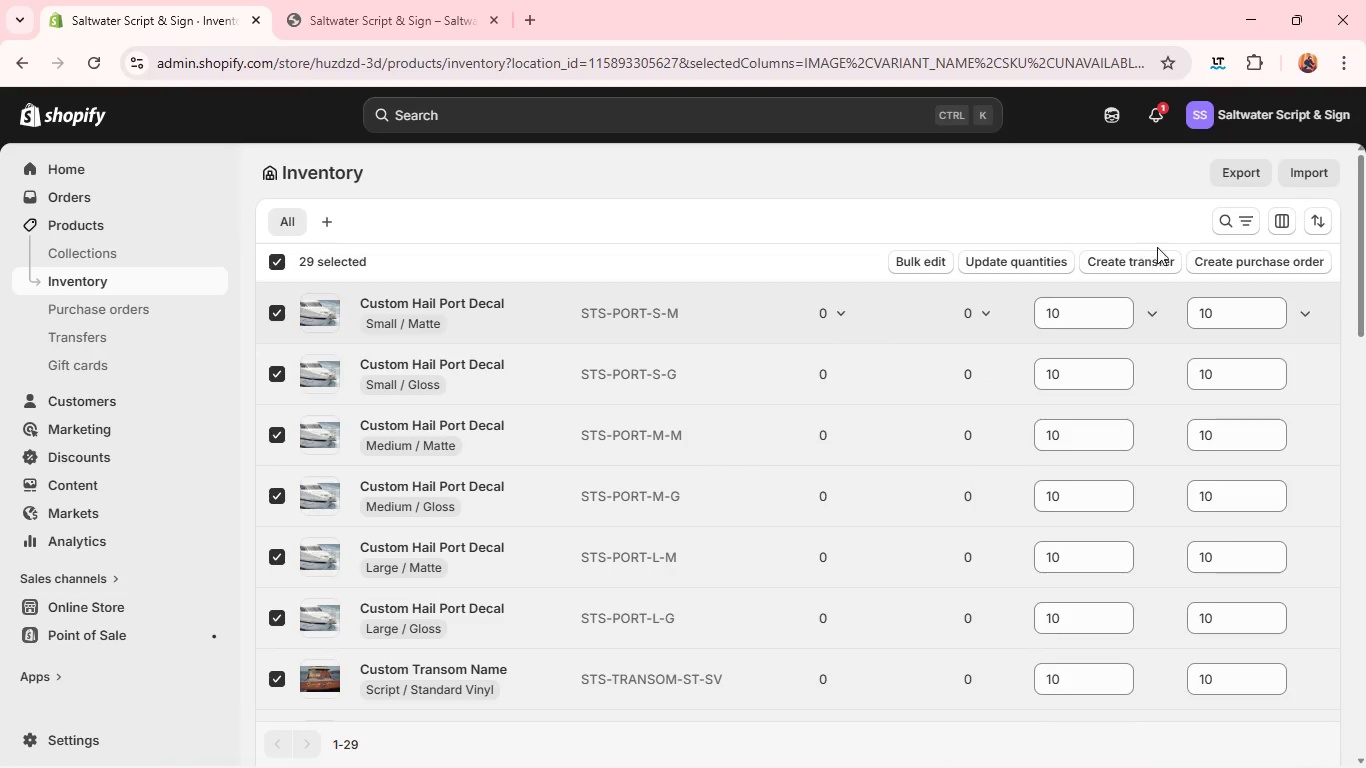 
left_click([940, 260])
 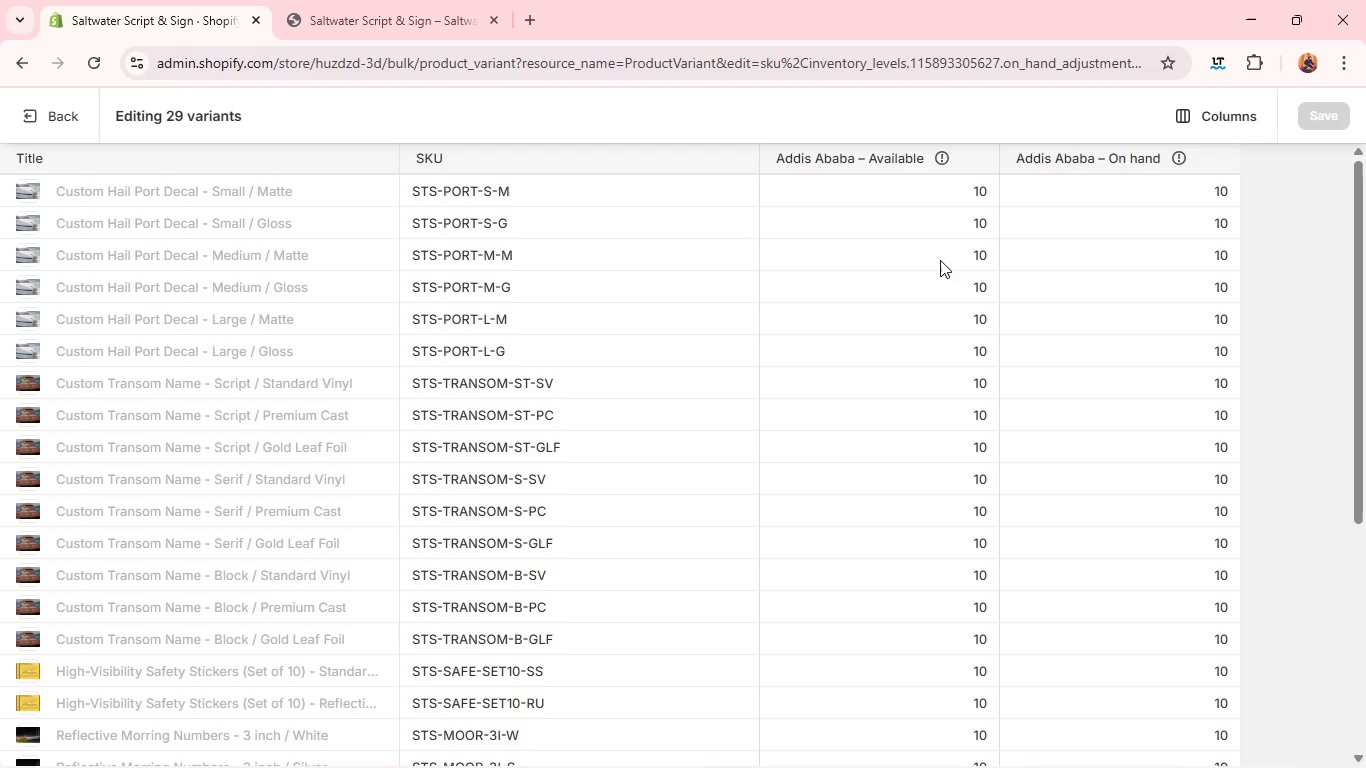 
wait(8.69)
 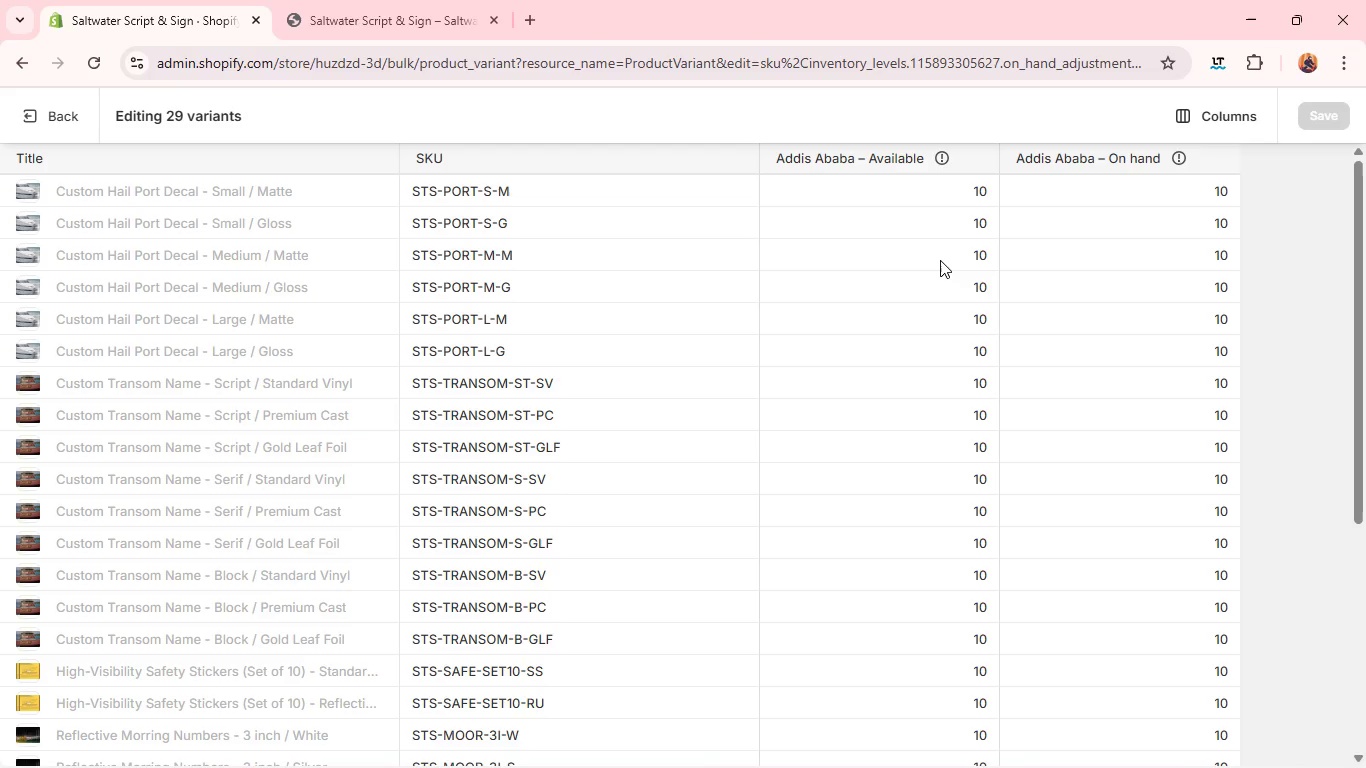 
left_click([22, 119])
 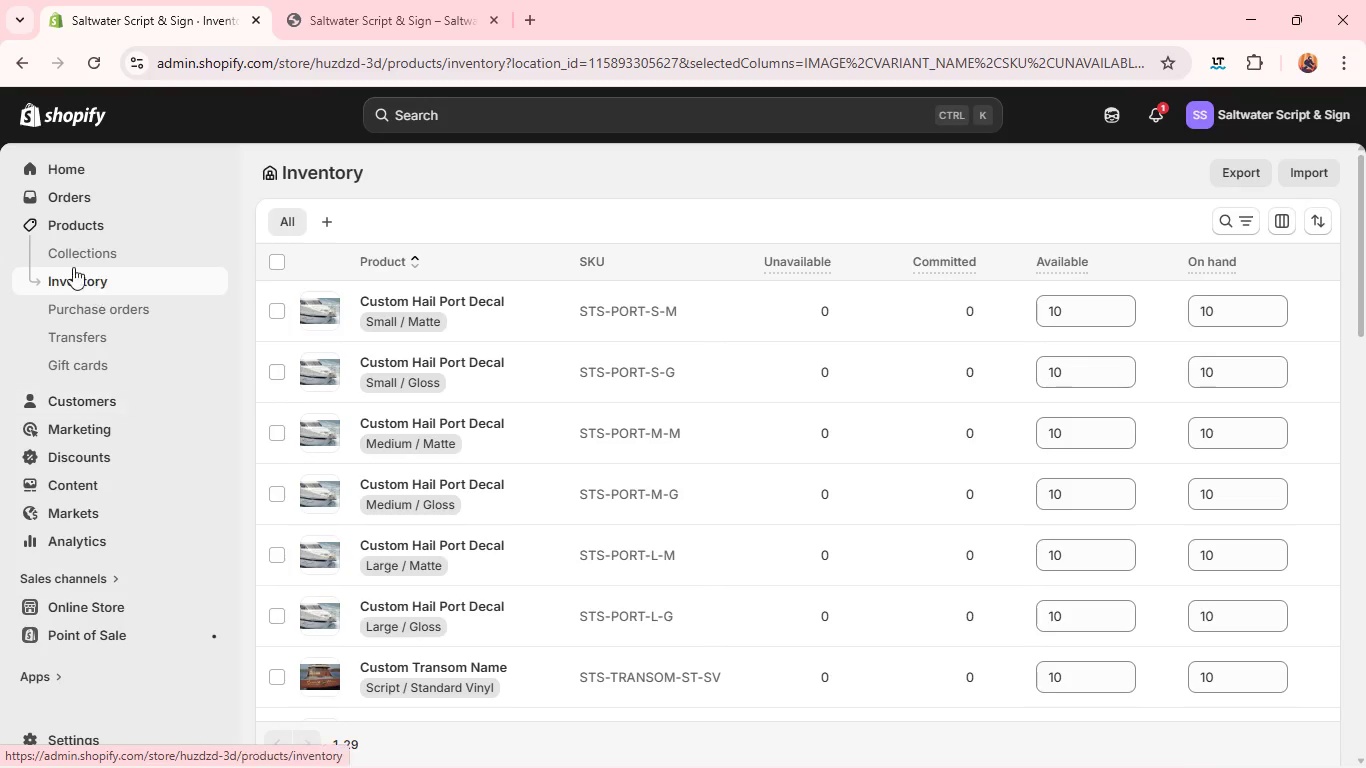 
left_click([73, 228])
 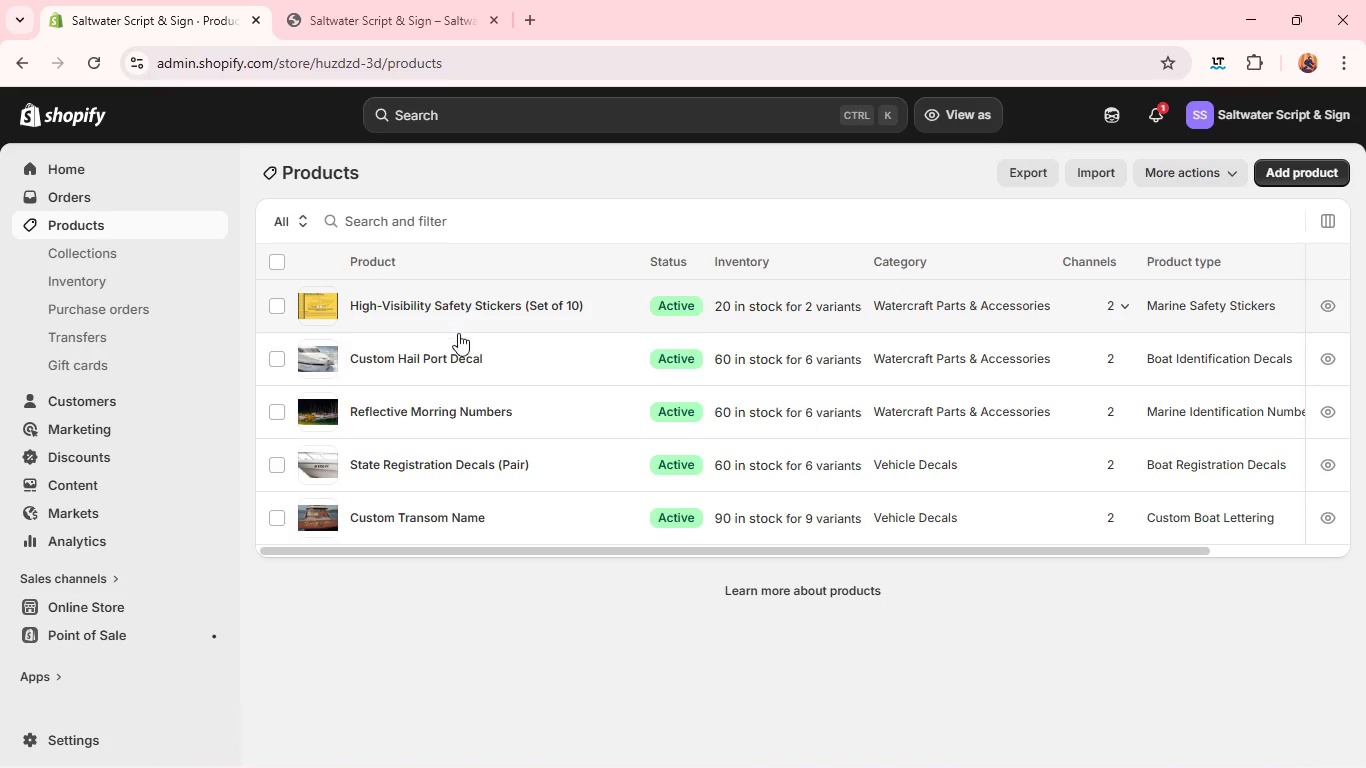 
left_click([344, 414])
 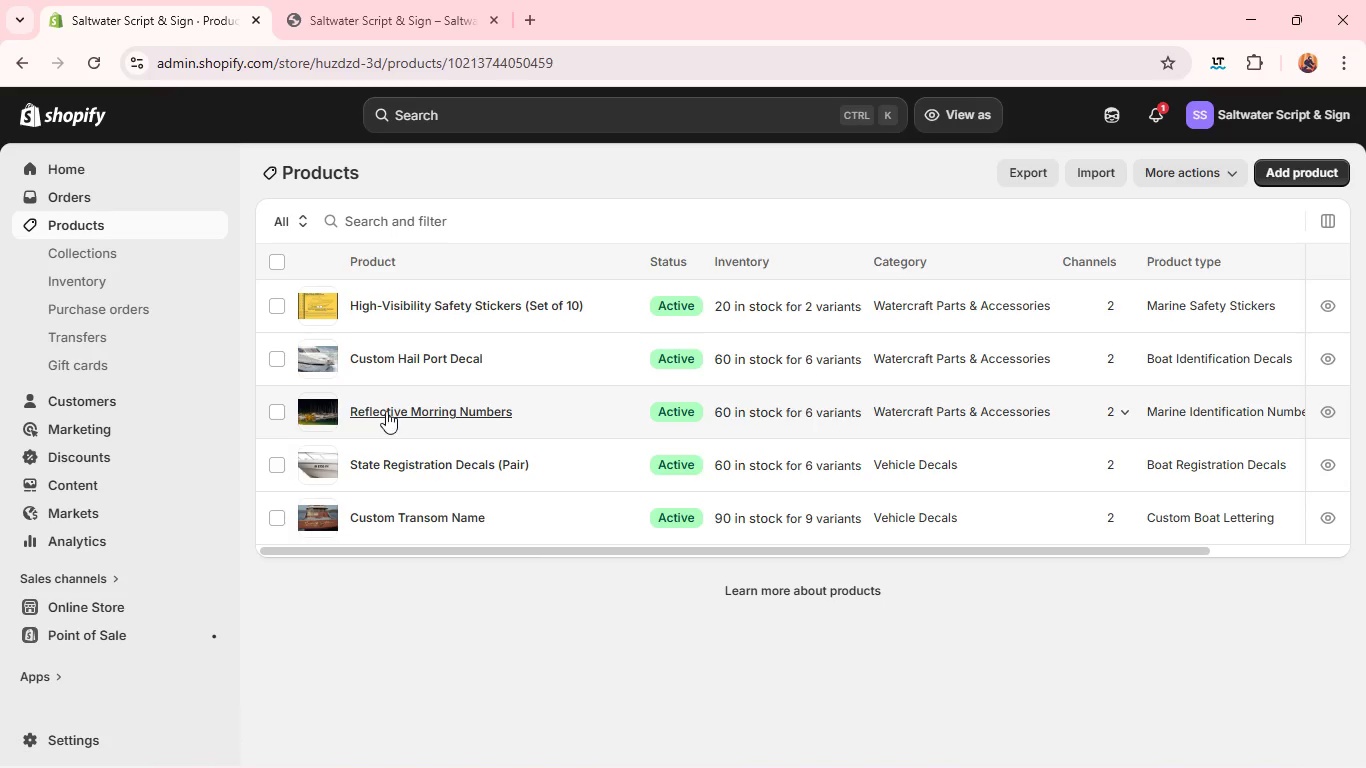 
left_click([386, 411])
 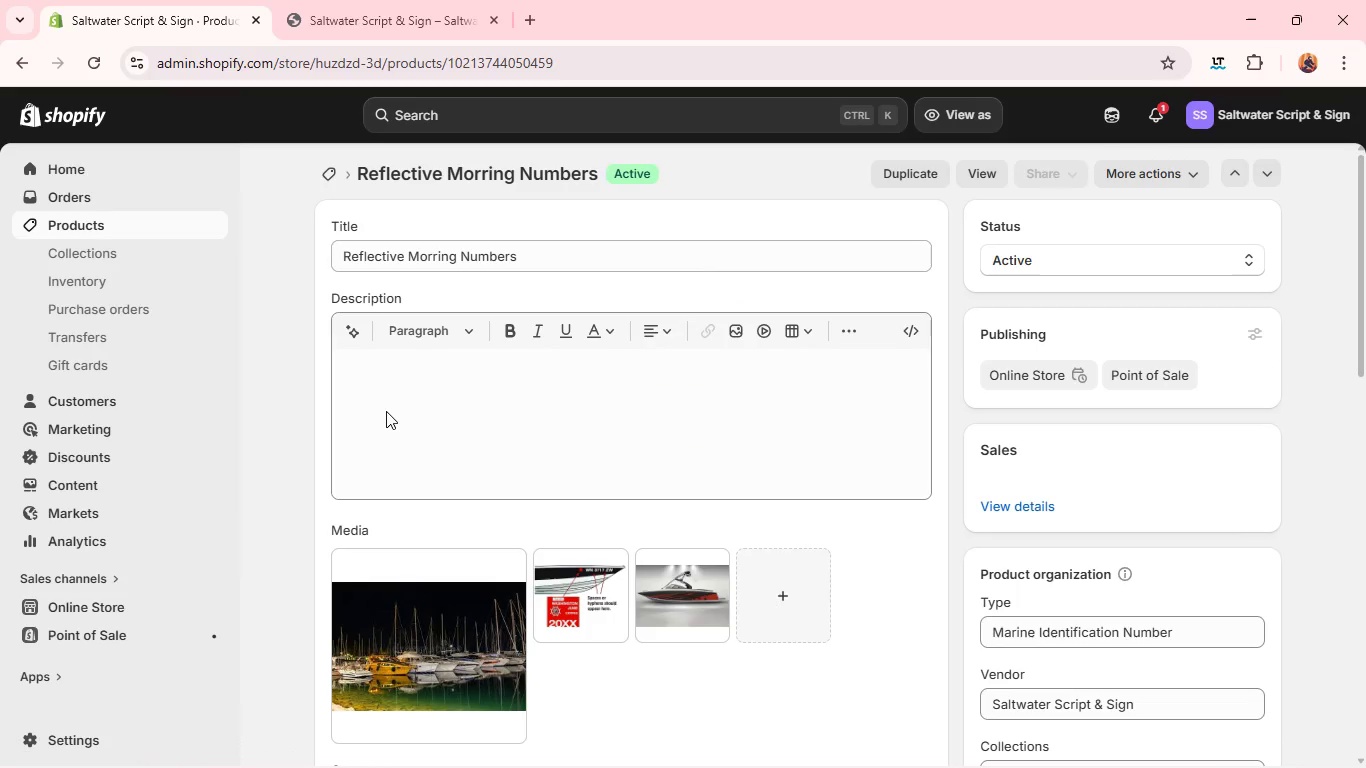 
mouse_move([437, 439])
 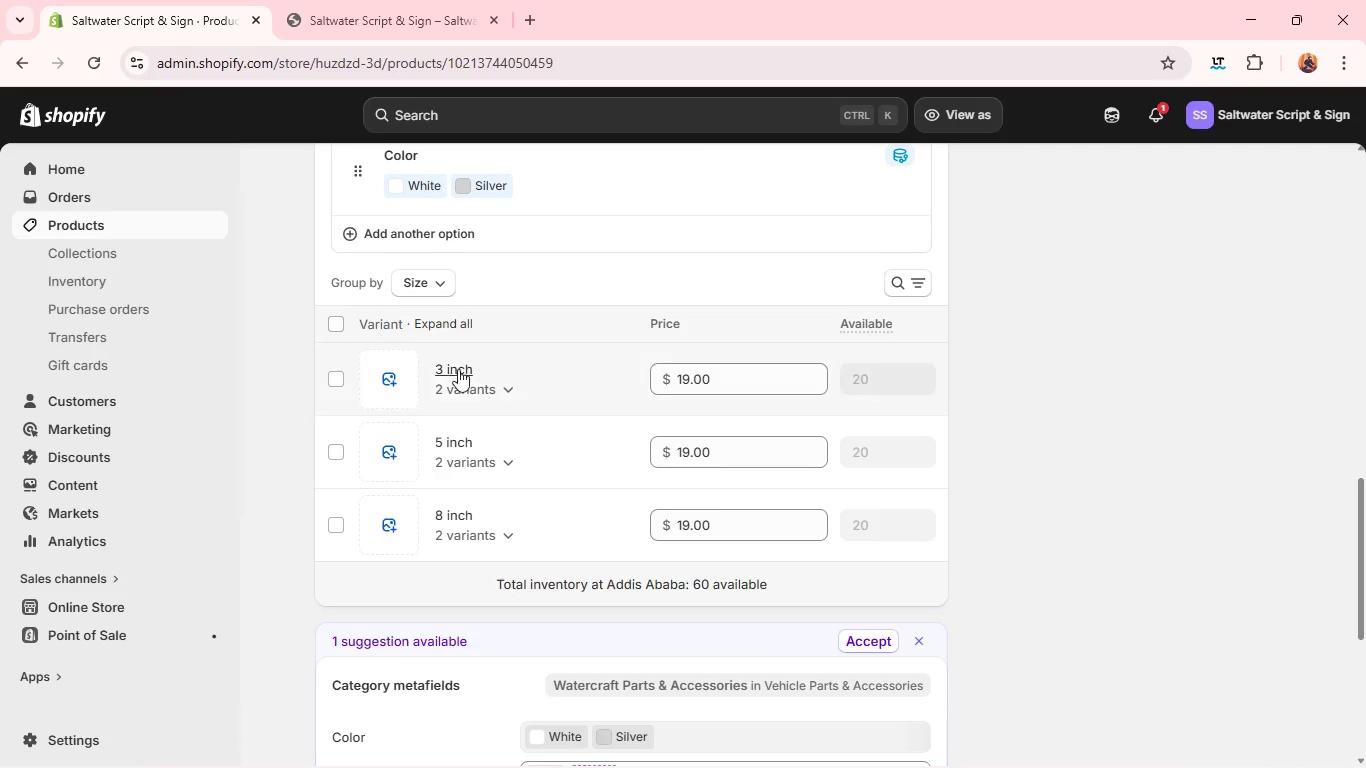 
left_click([466, 374])
 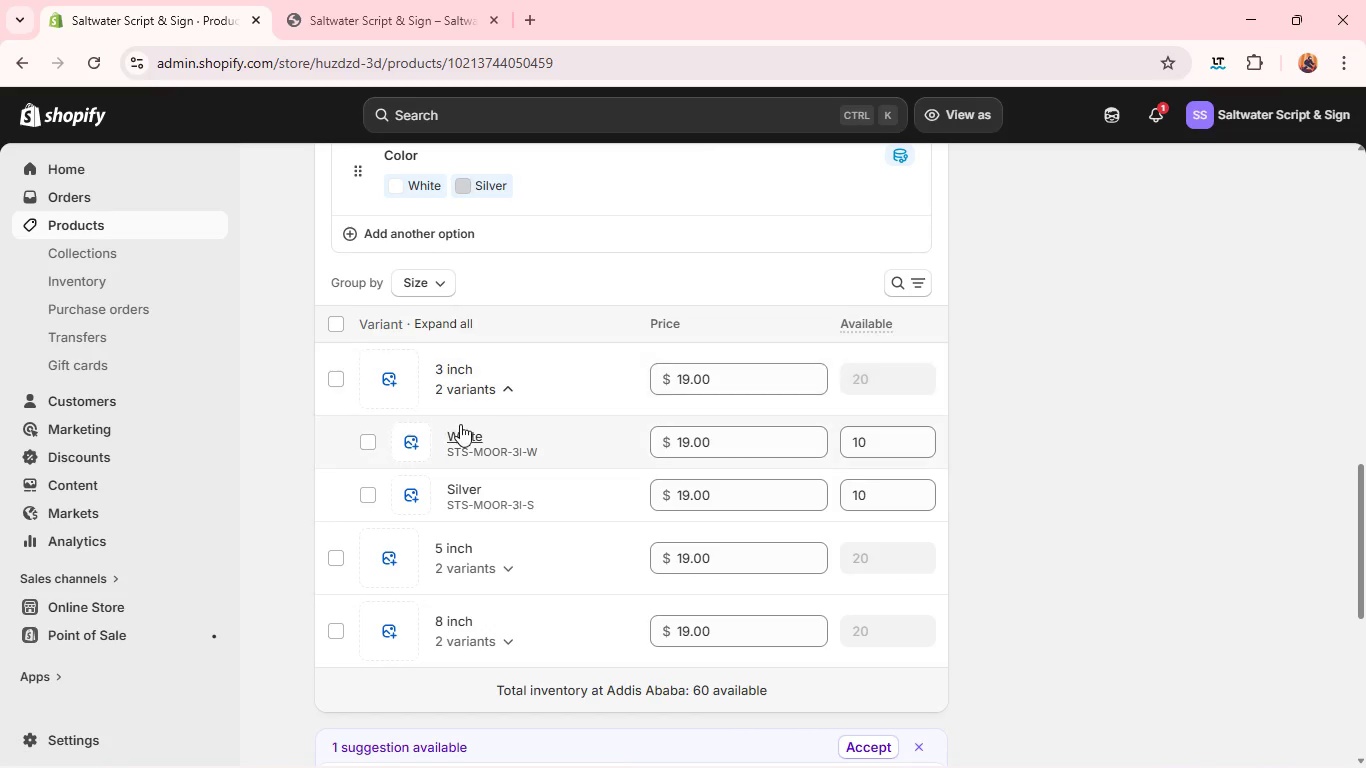 
left_click([459, 429])
 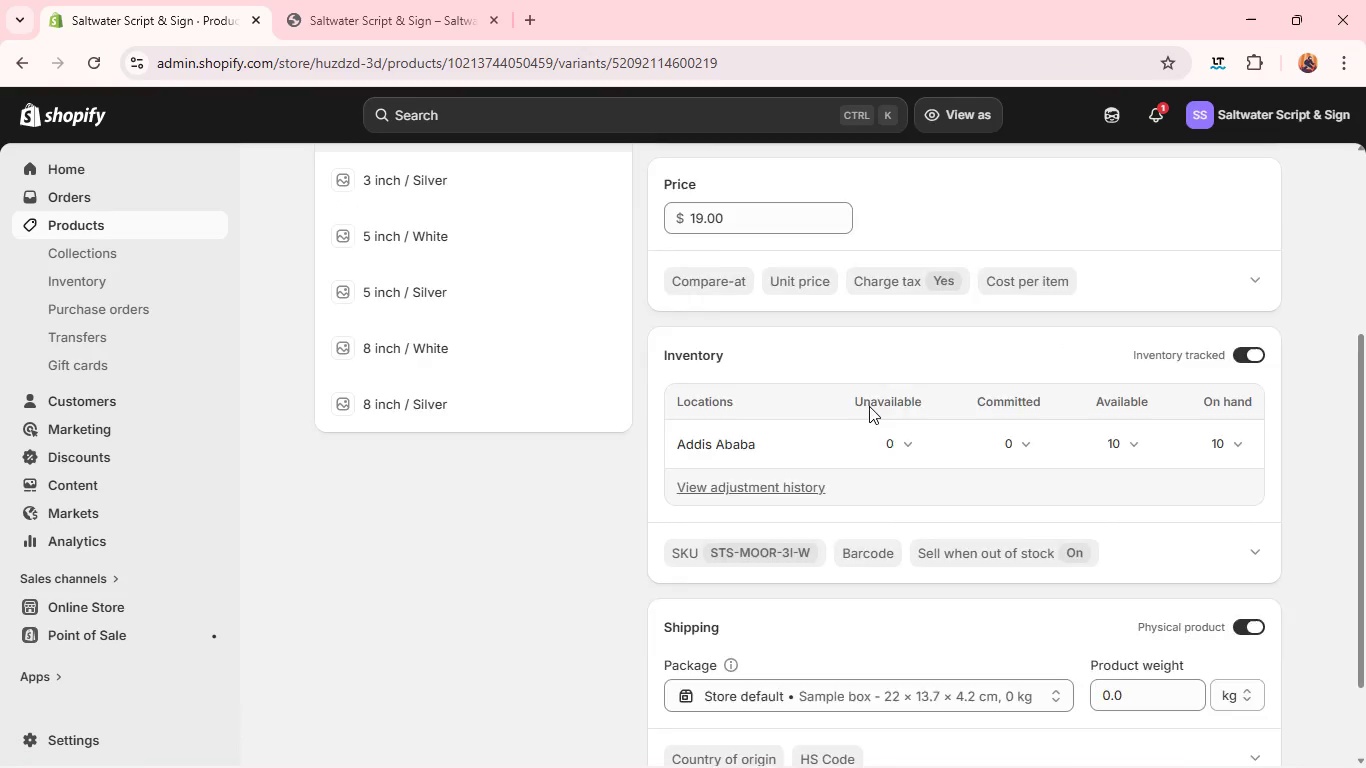 
wait(5.38)
 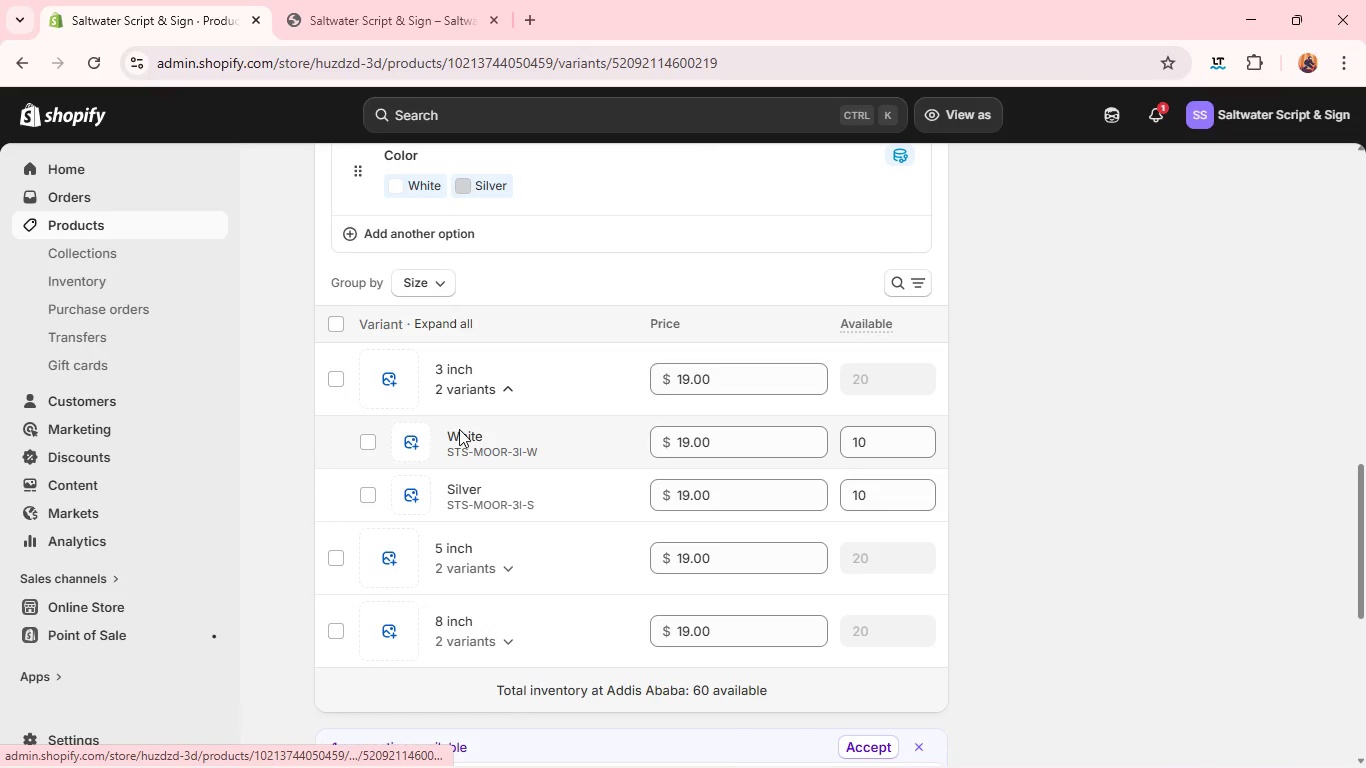 
left_click([487, 254])
 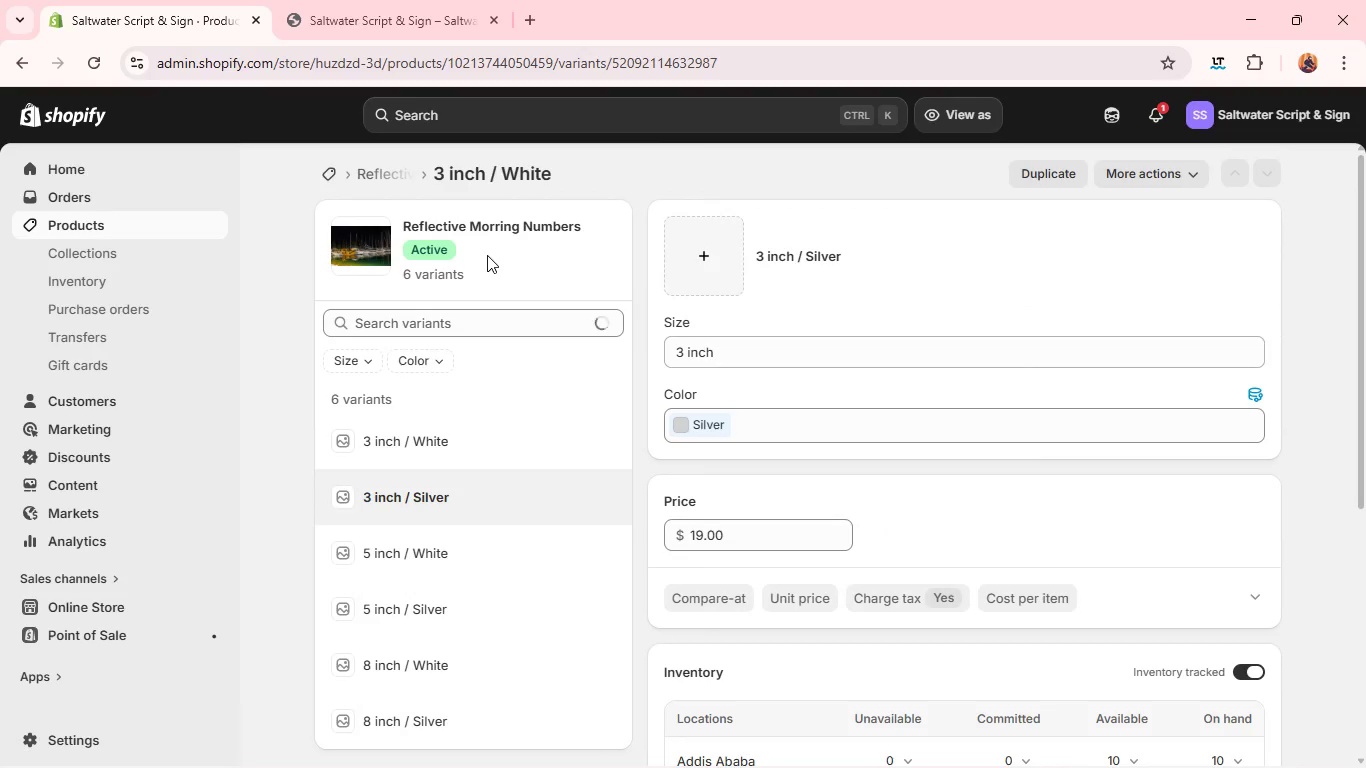 
mouse_move([932, 533])
 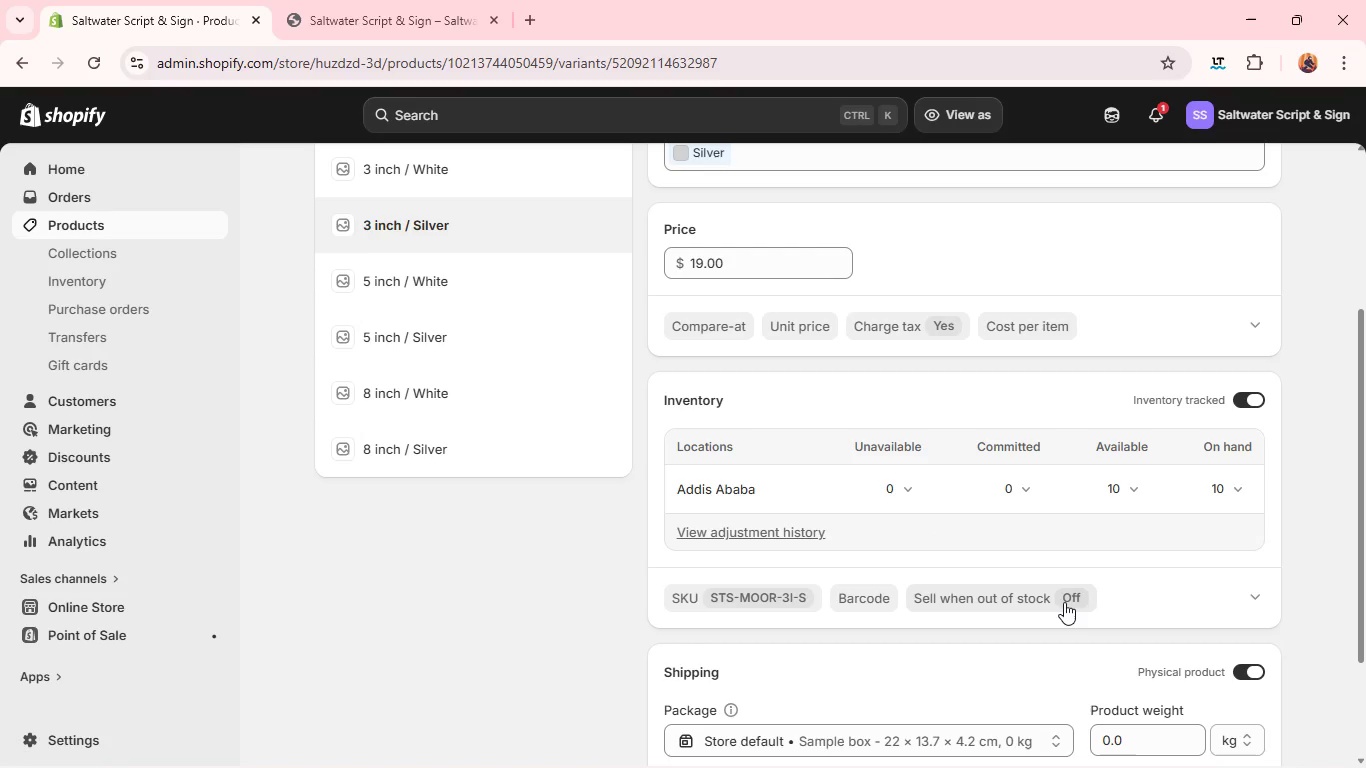 
left_click([1064, 602])
 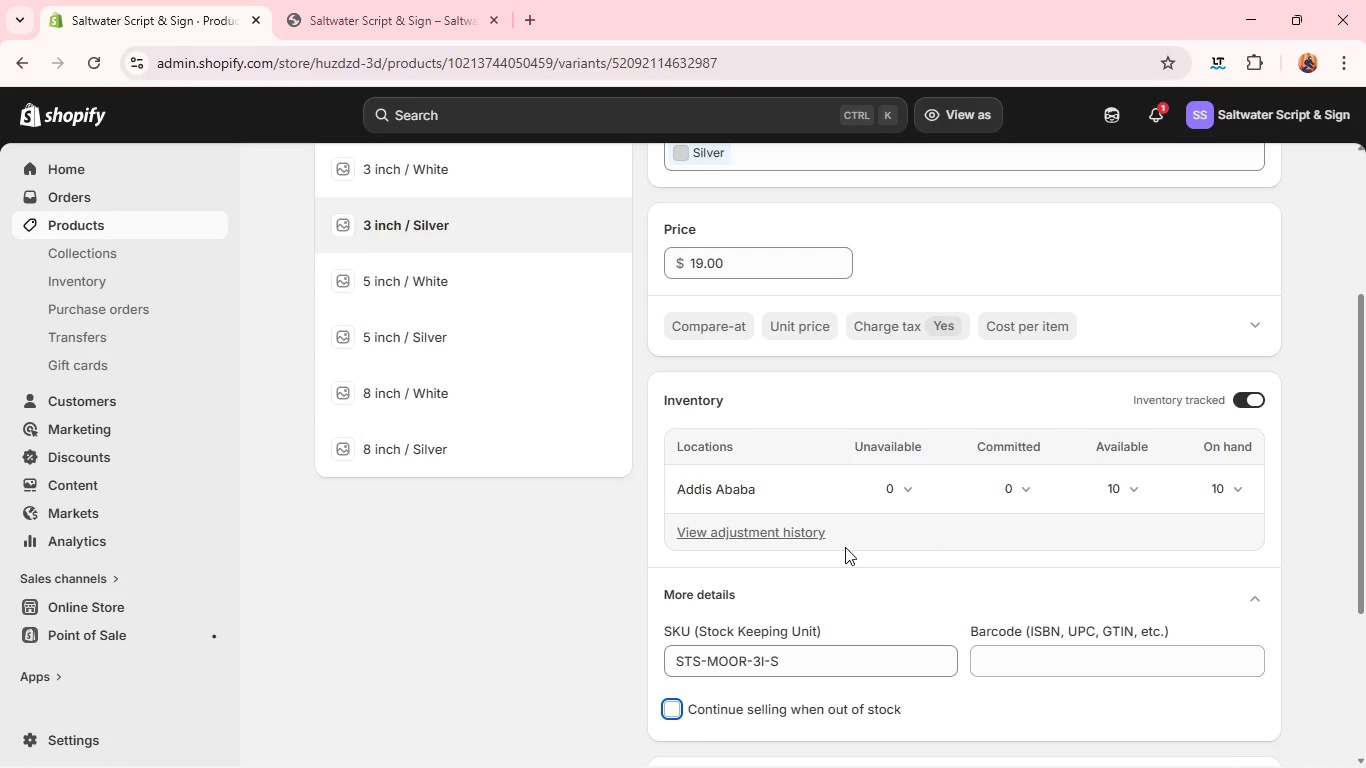 
left_click([792, 532])
 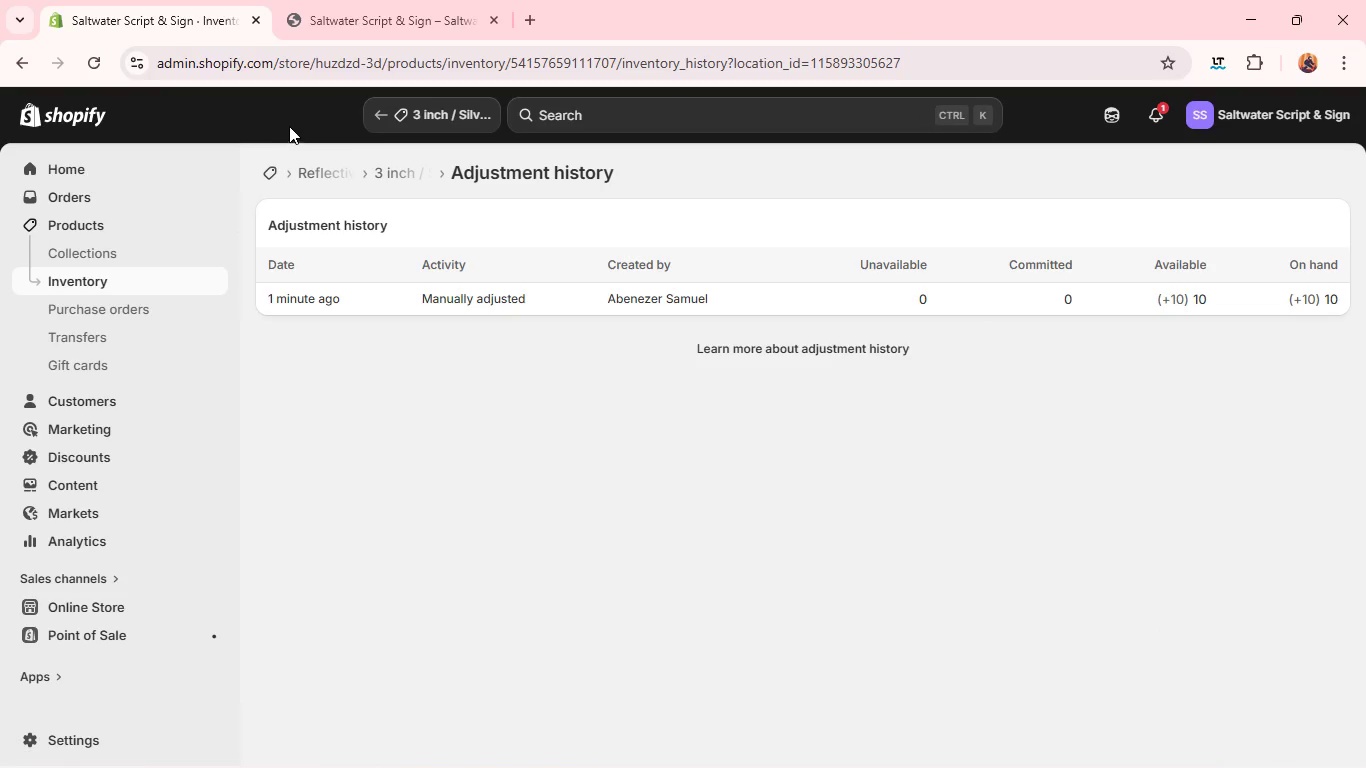 
left_click([383, 114])
 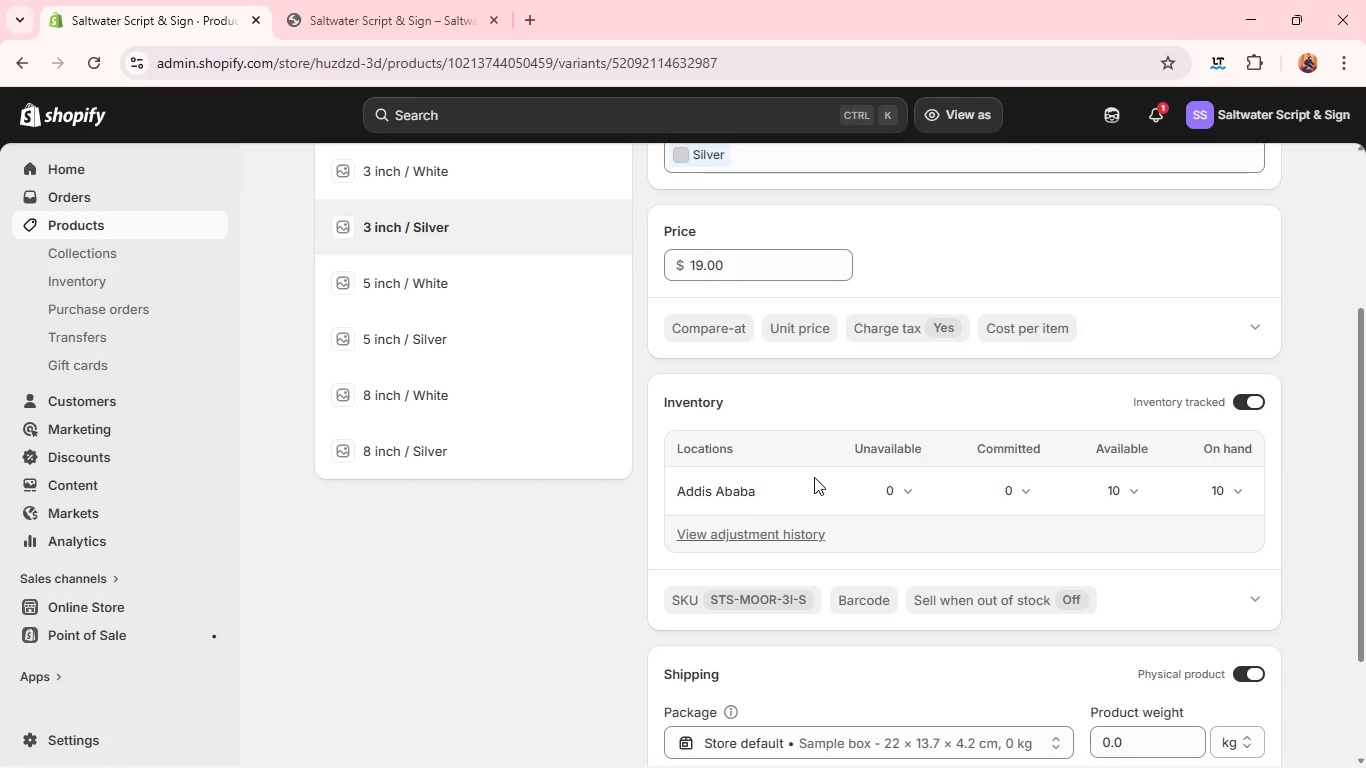 
wait(7.09)
 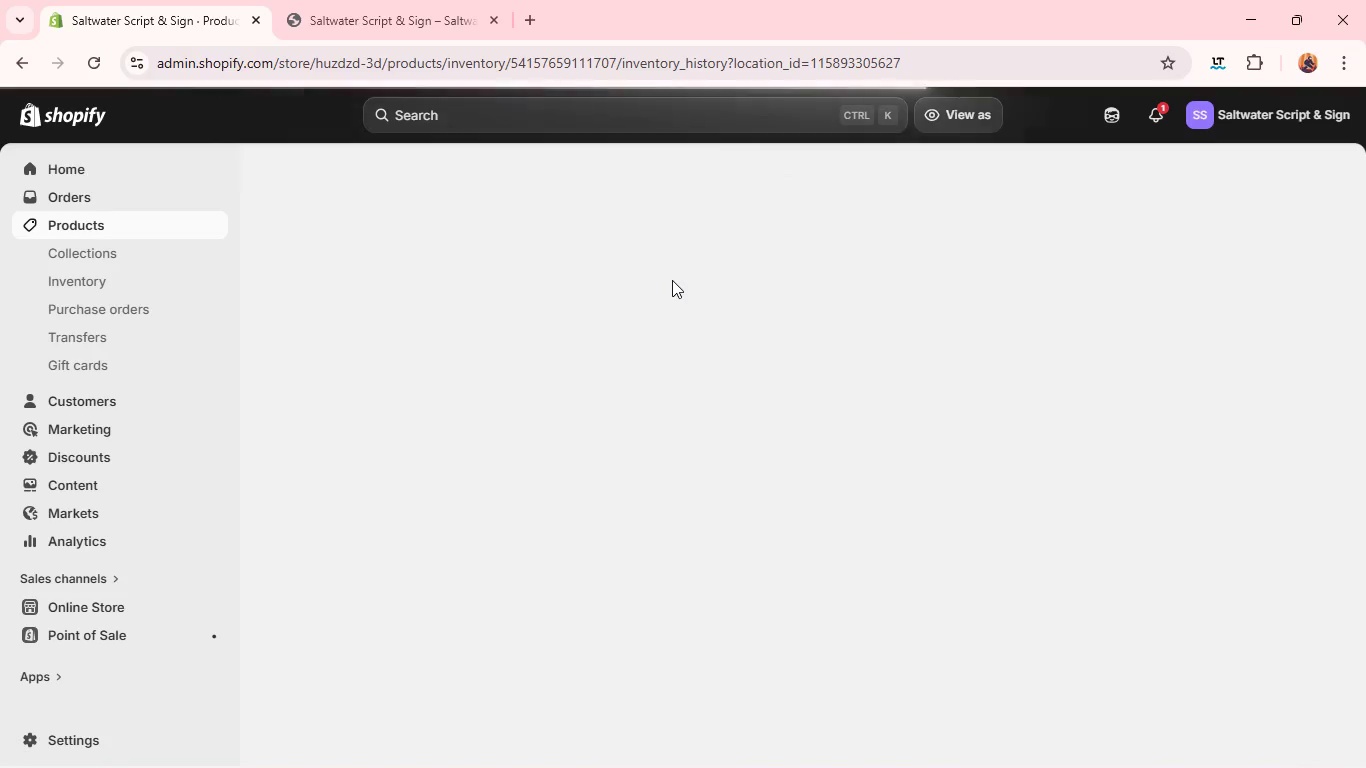 
left_click([1066, 603])
 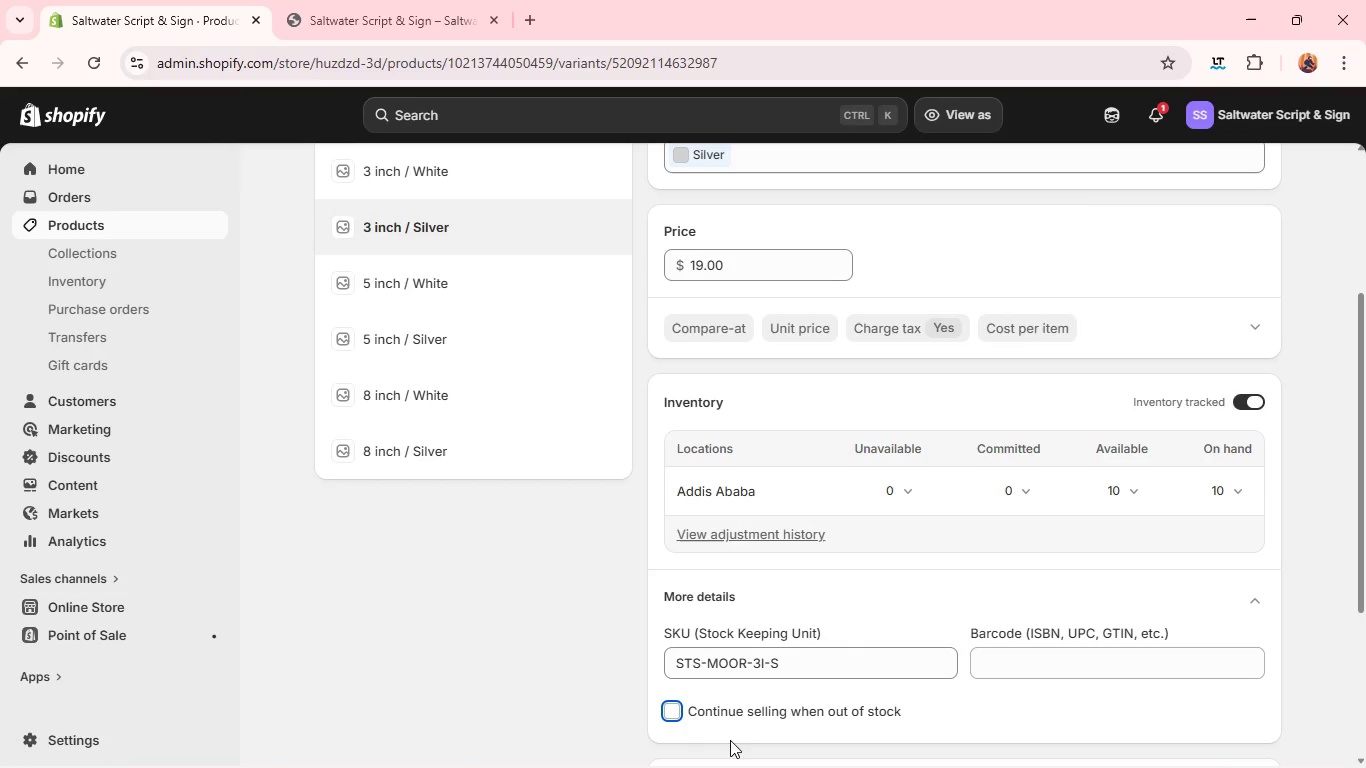 
left_click([690, 710])
 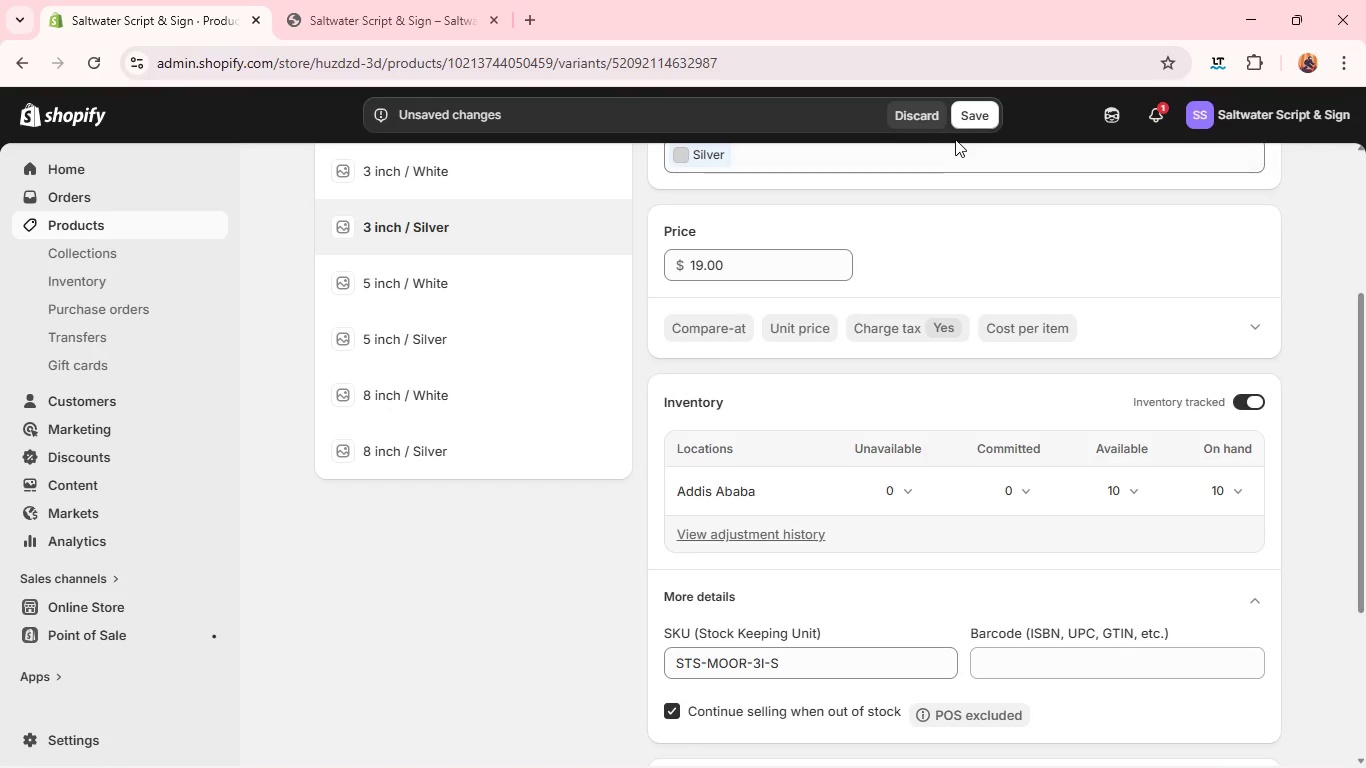 
left_click([973, 107])
 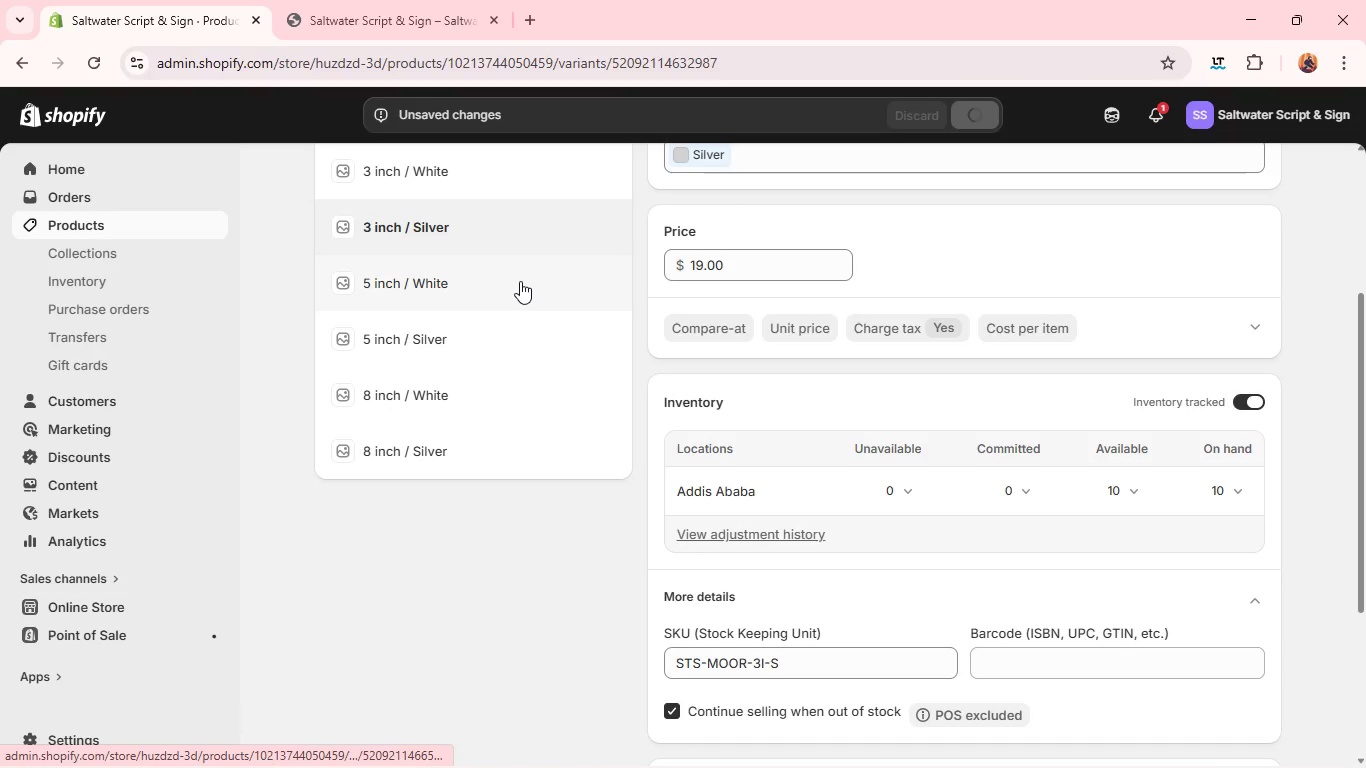 
left_click([520, 281])
 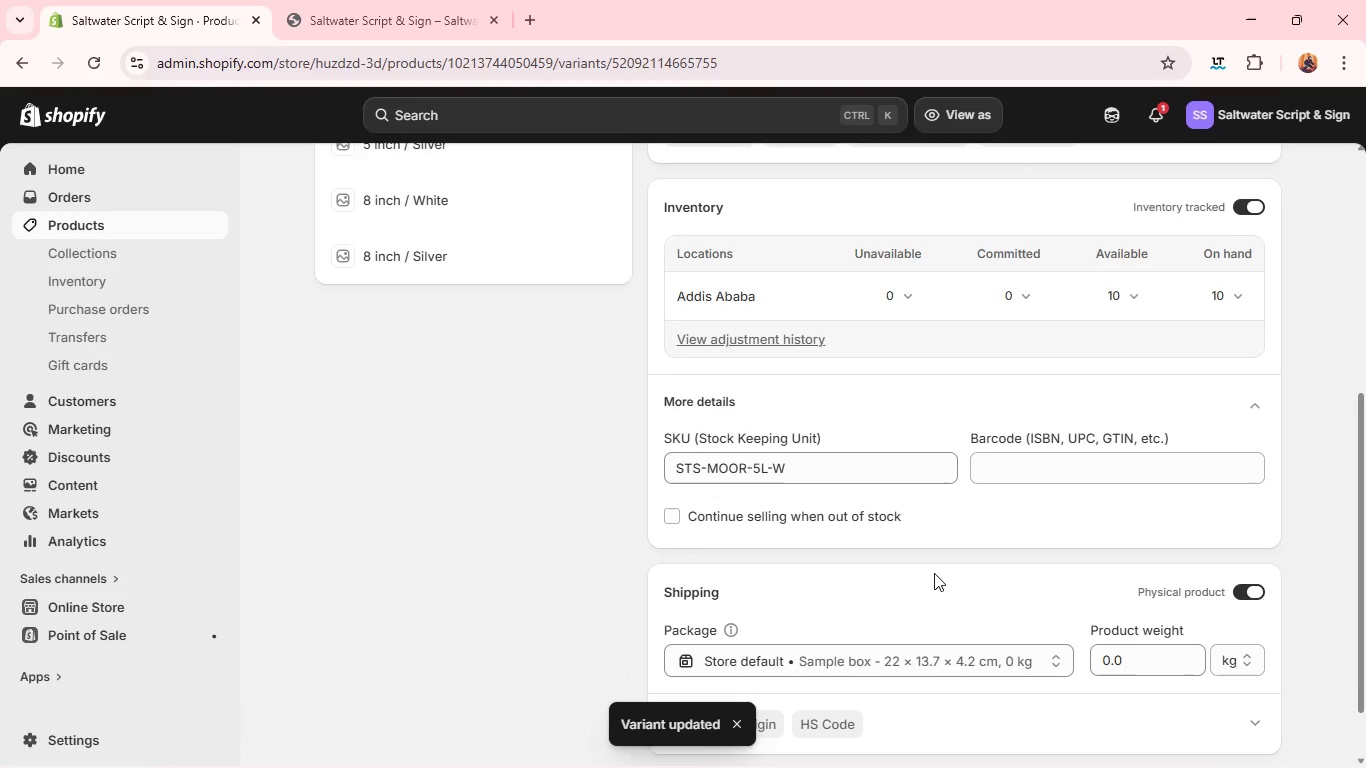 
left_click([706, 504])
 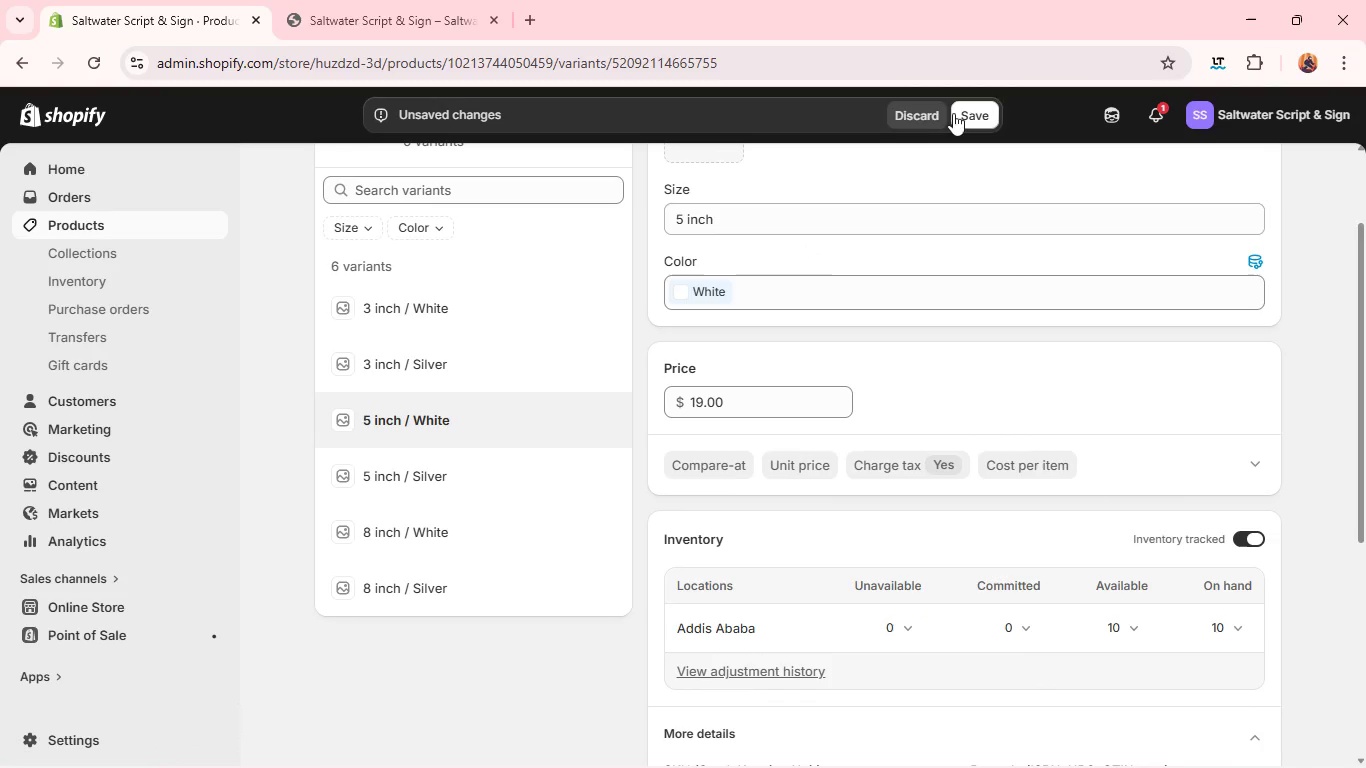 
left_click([965, 109])
 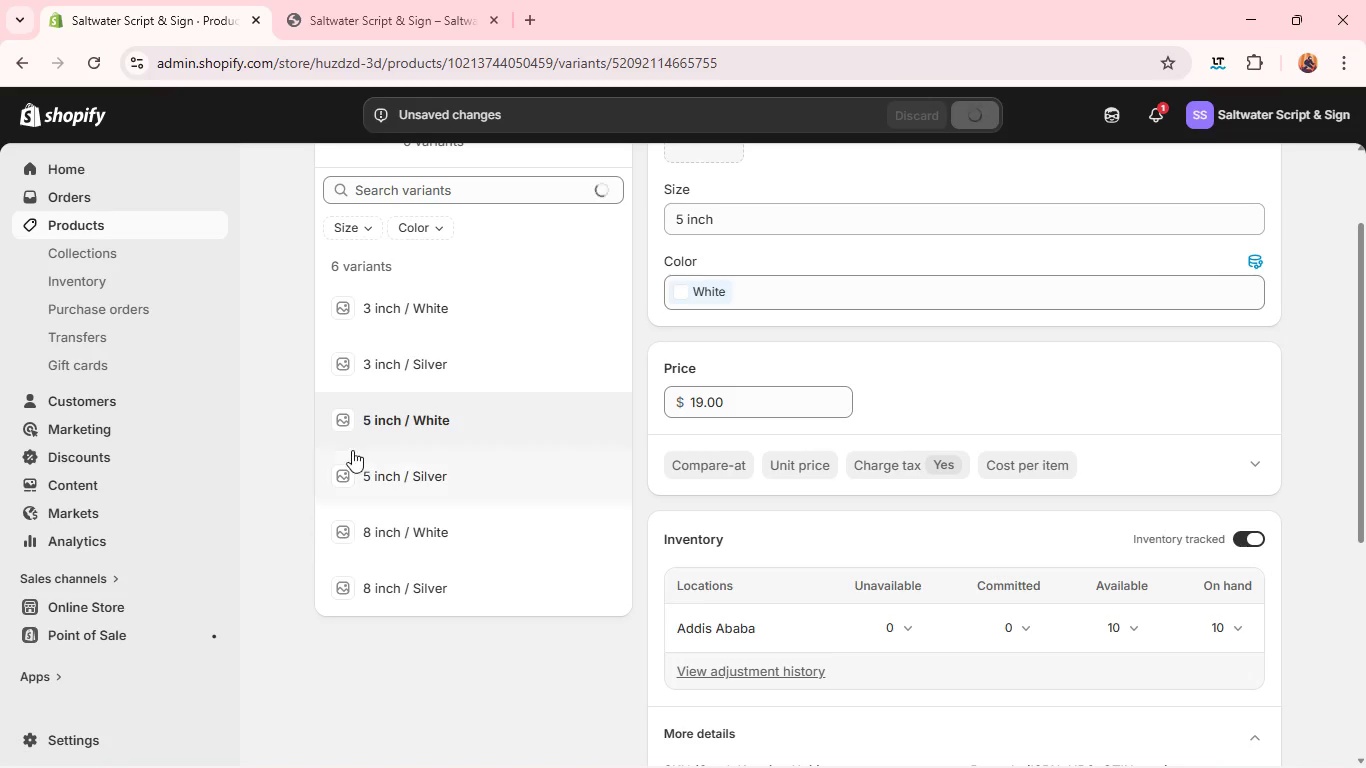 
left_click([366, 477])
 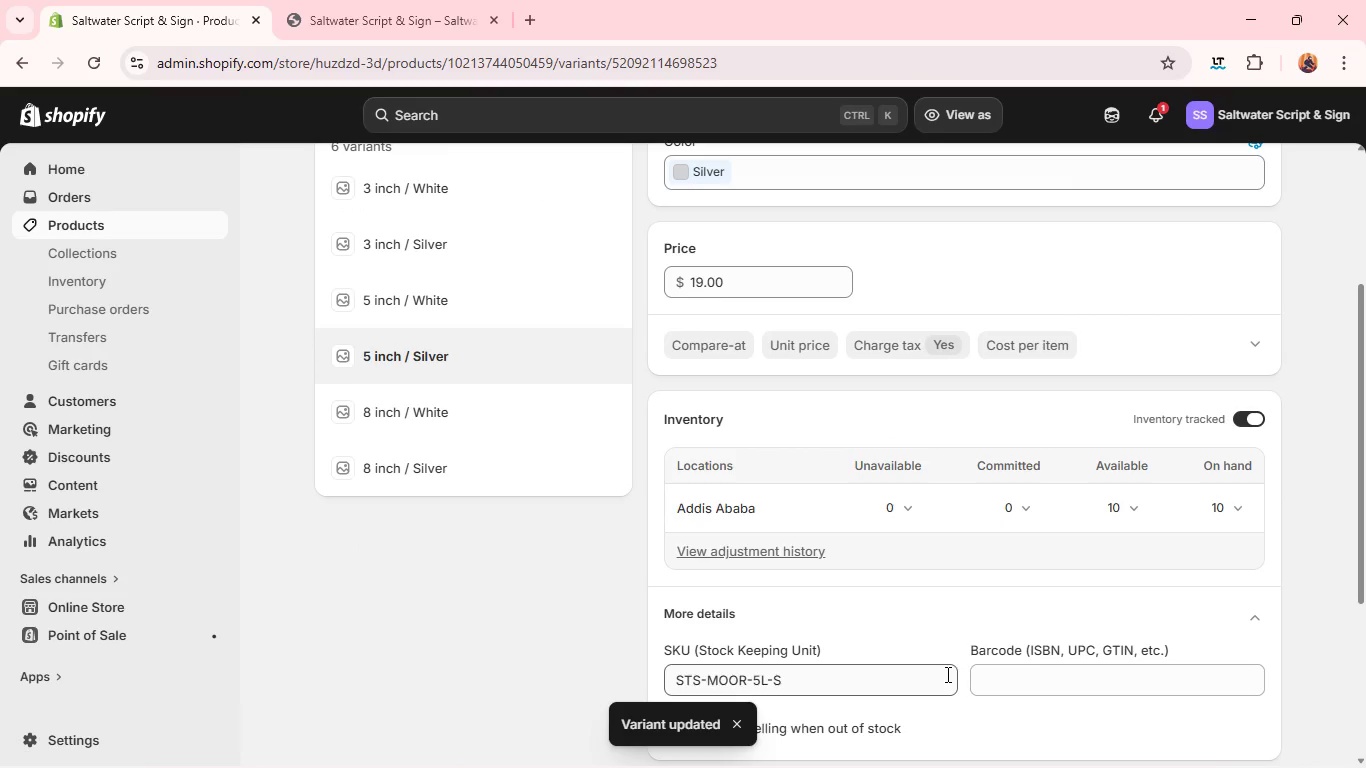 
left_click([845, 687])
 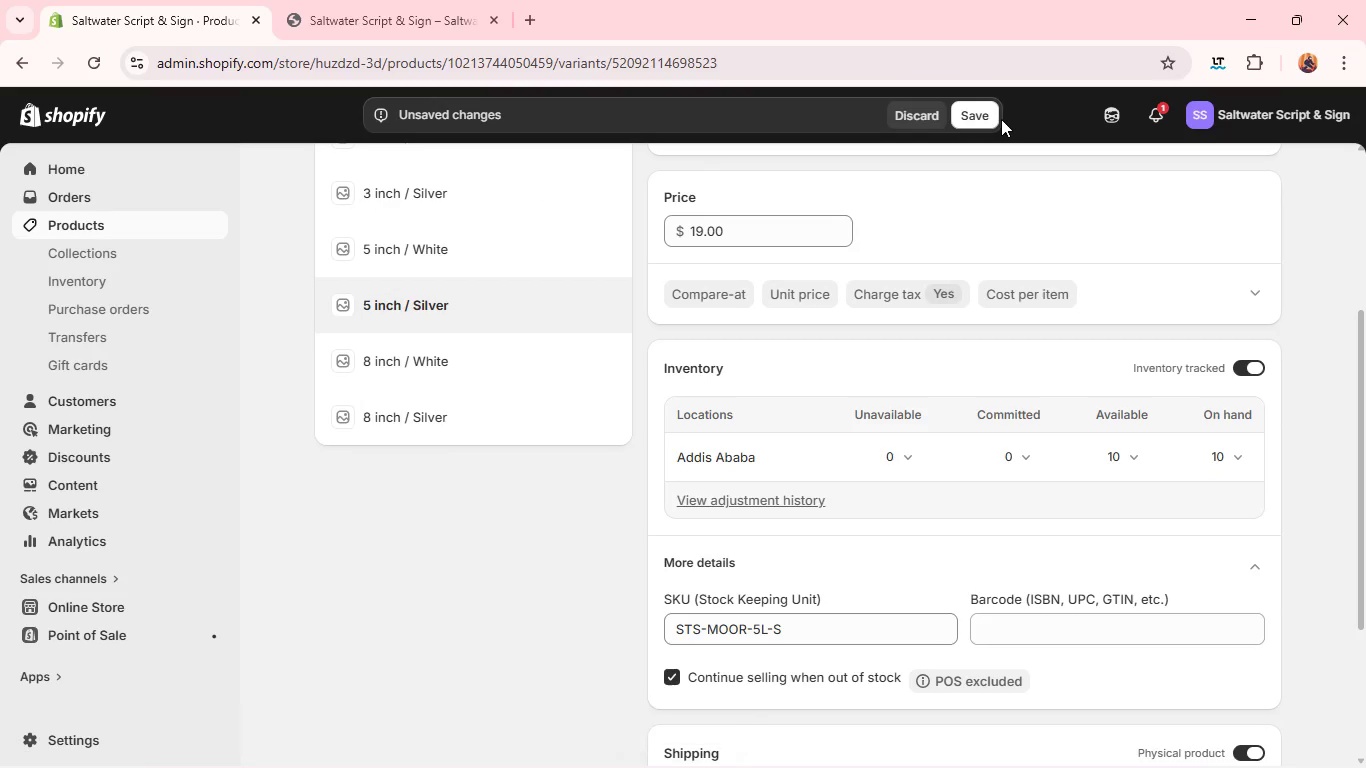 
left_click([994, 120])
 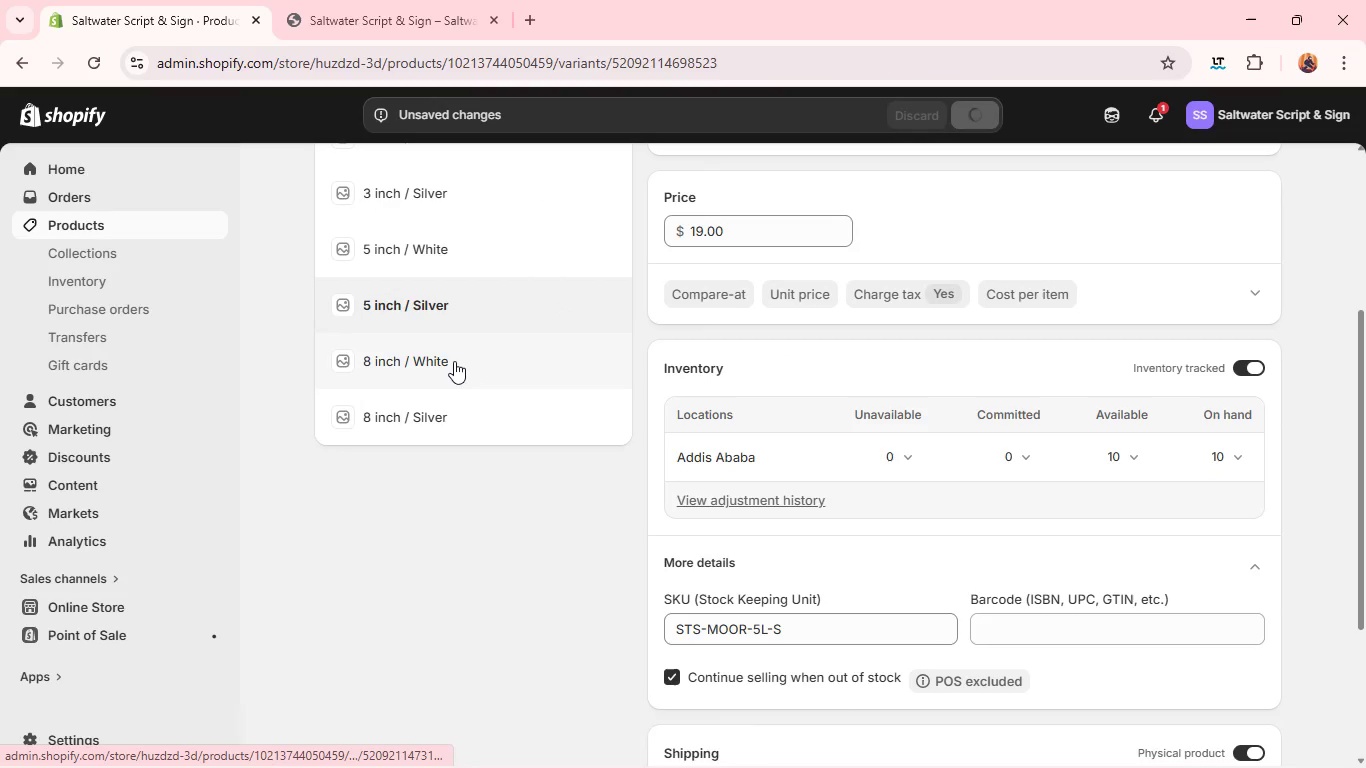 
left_click([454, 361])
 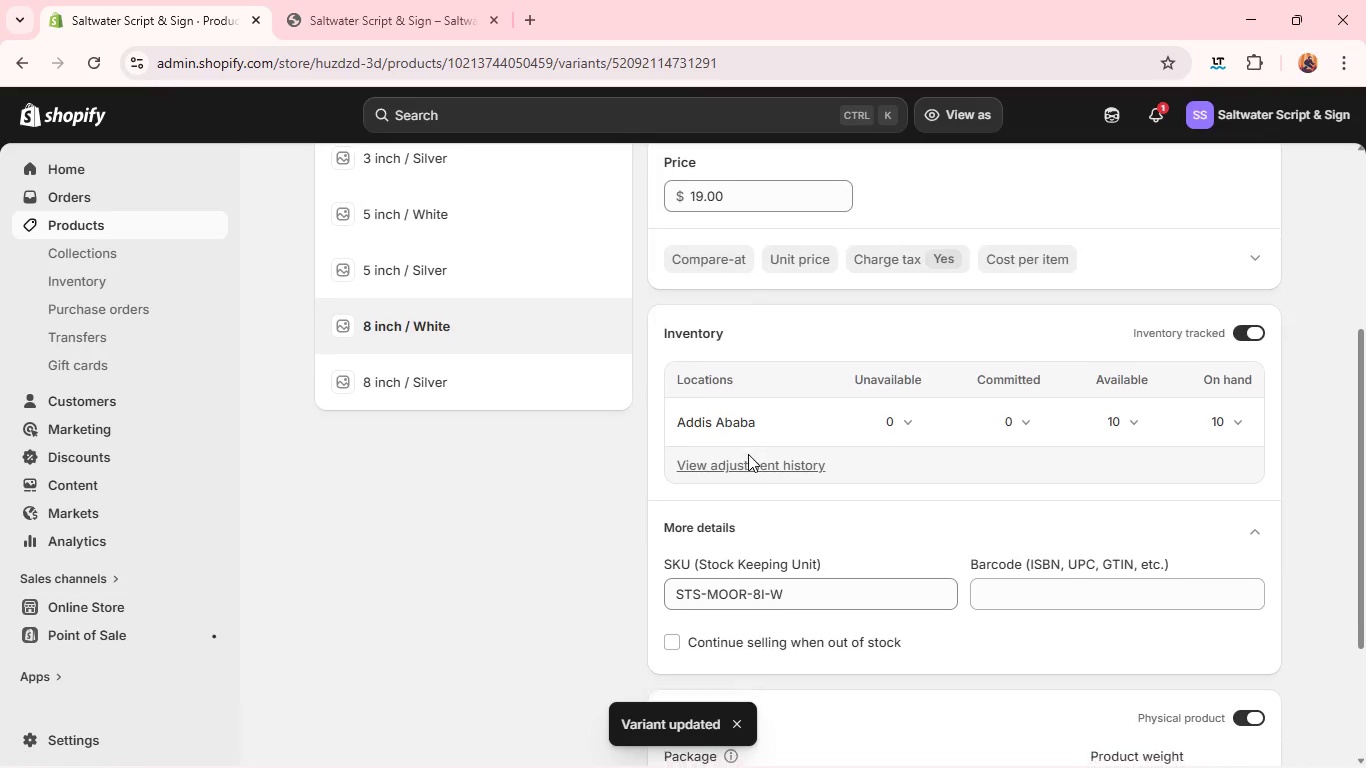 
left_click([812, 629])
 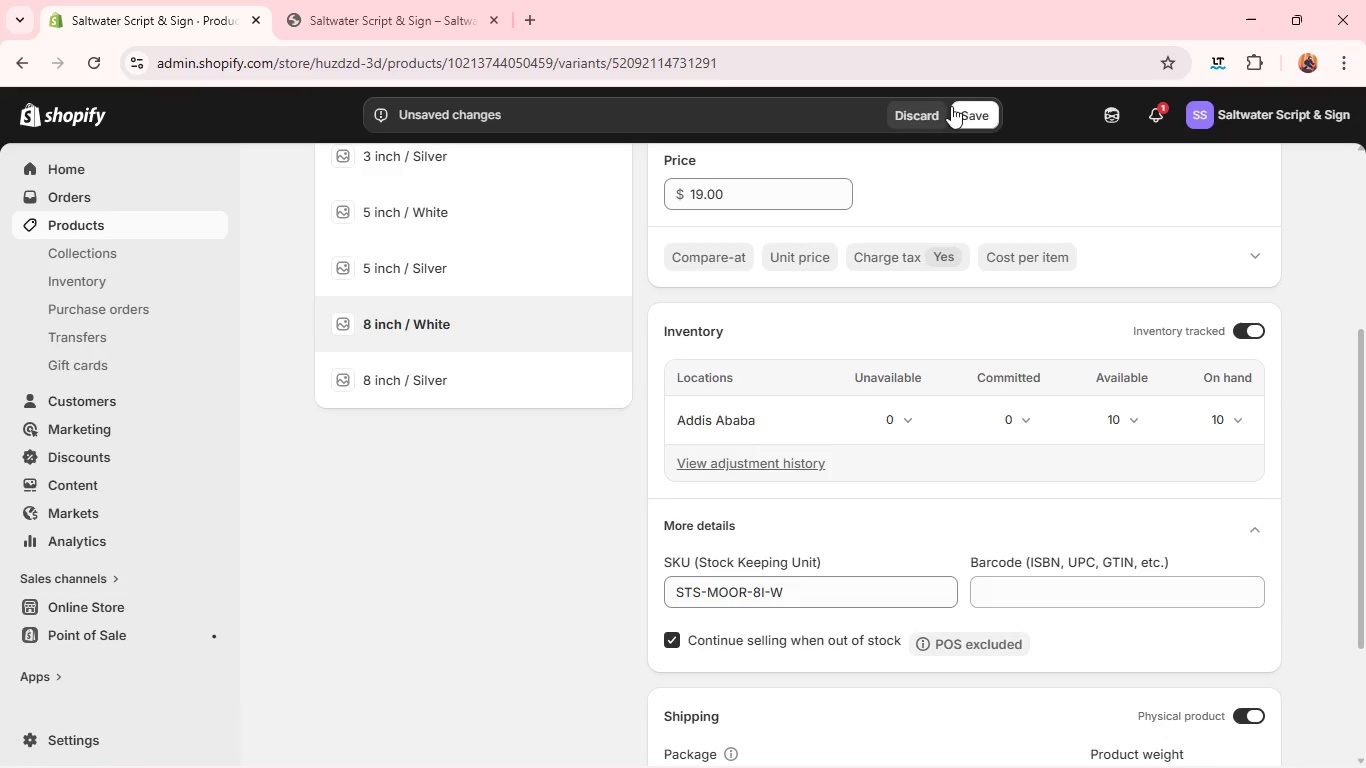 
left_click([969, 110])
 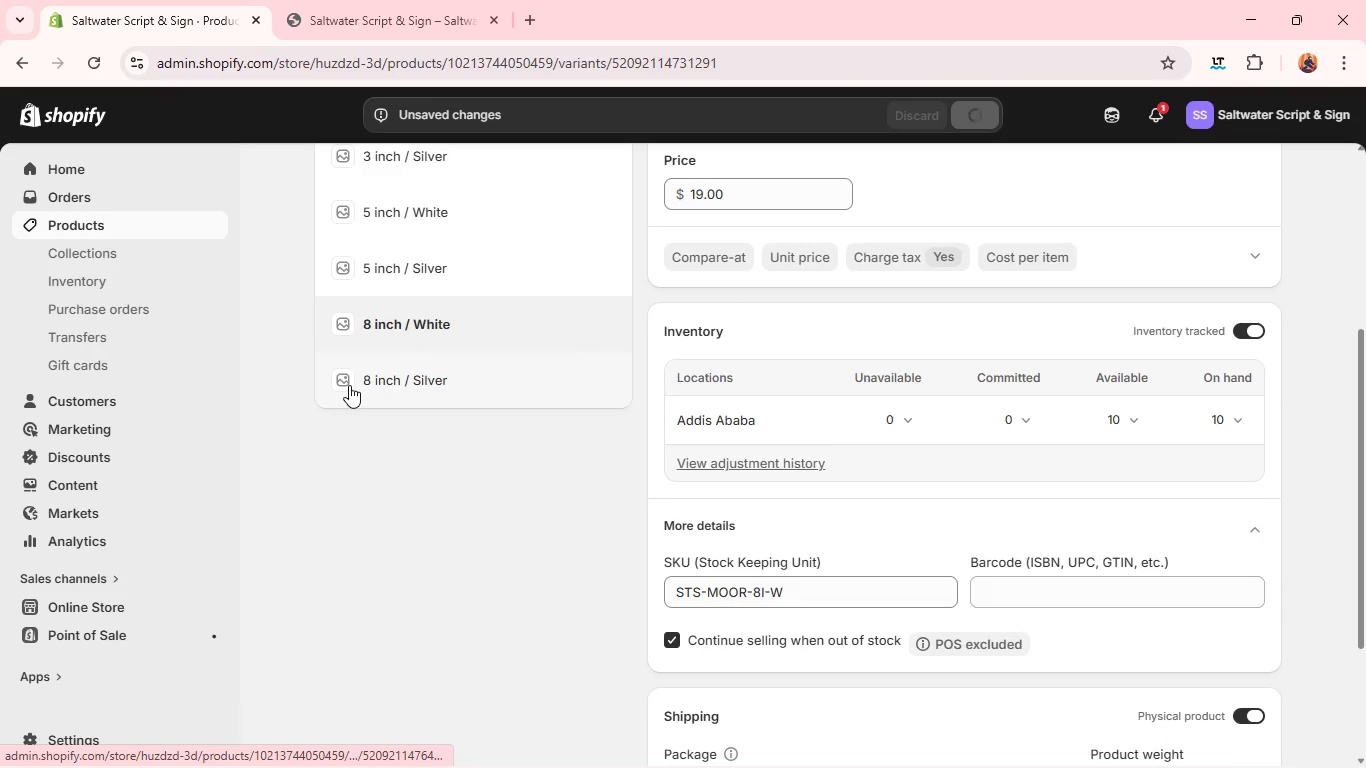 
left_click([349, 385])
 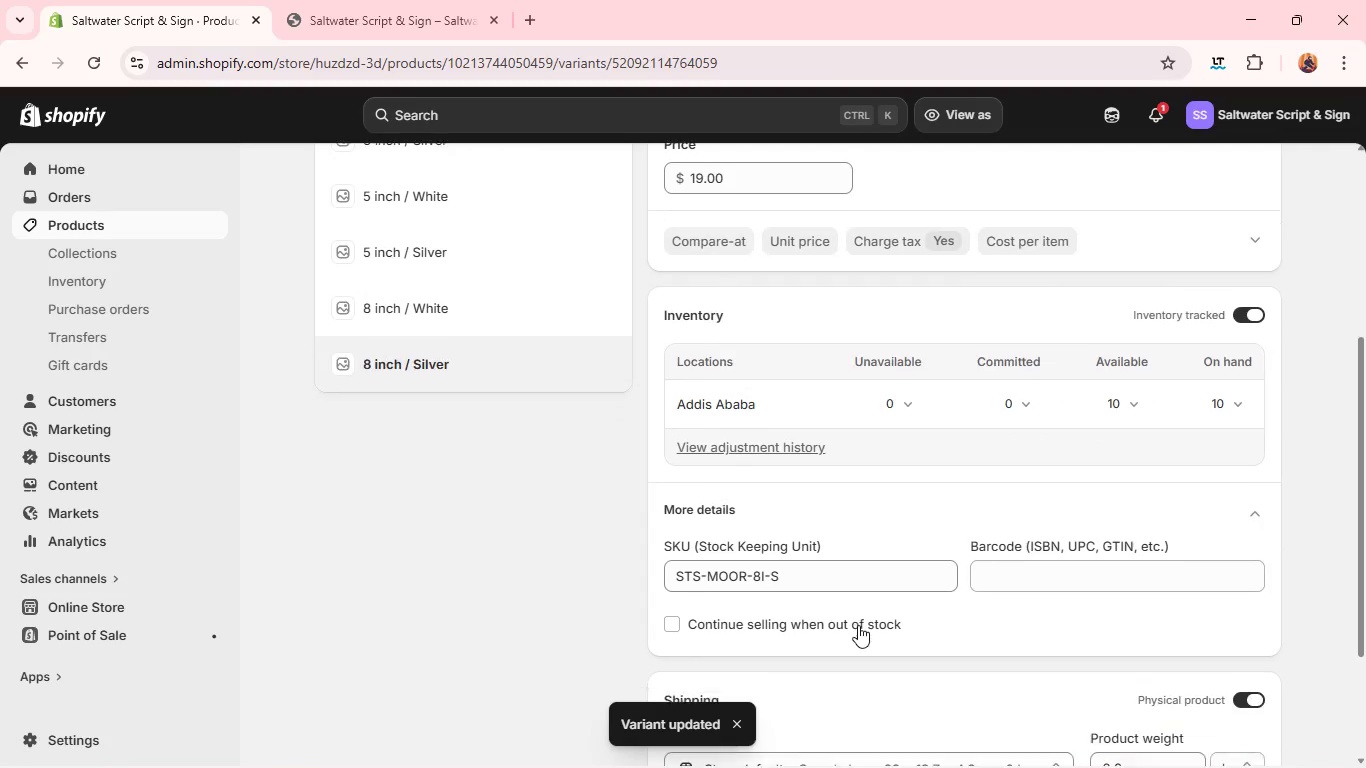 
left_click([859, 603])
 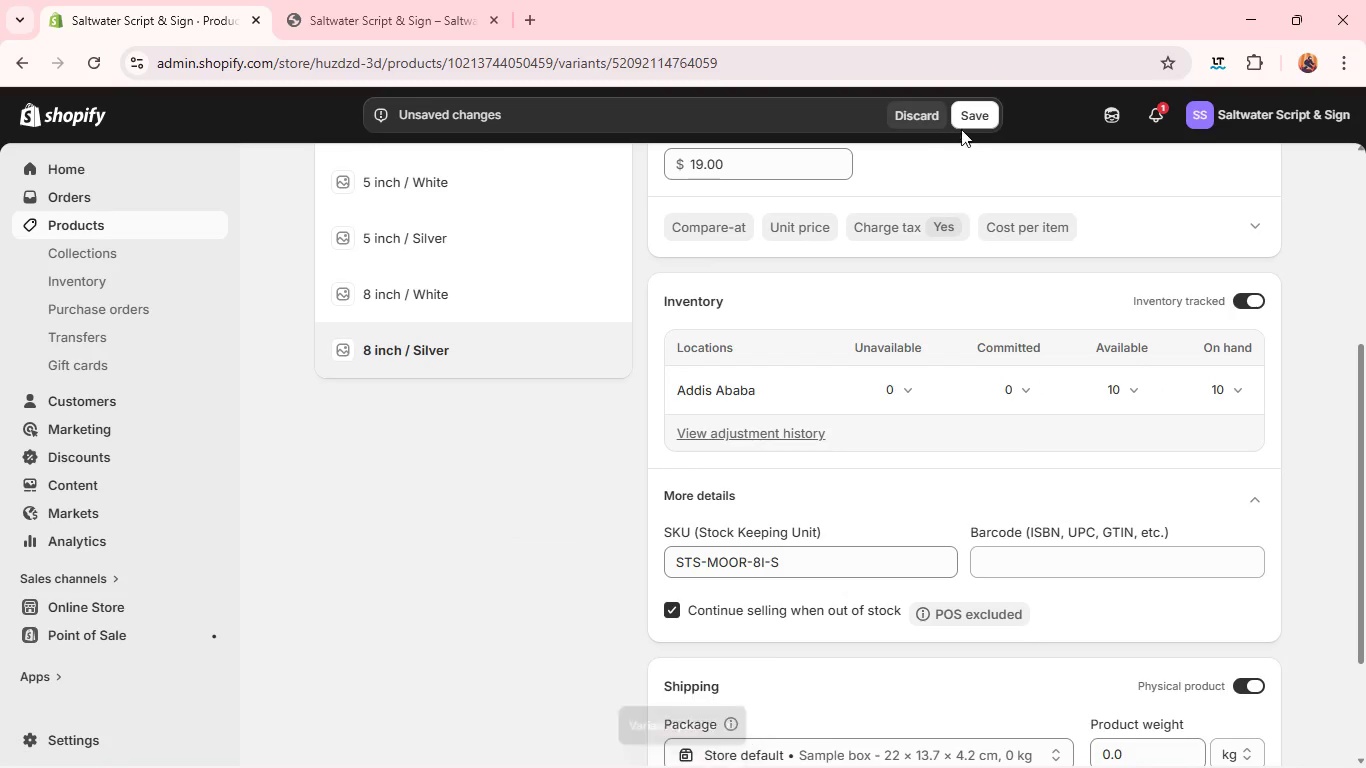 
left_click([964, 121])
 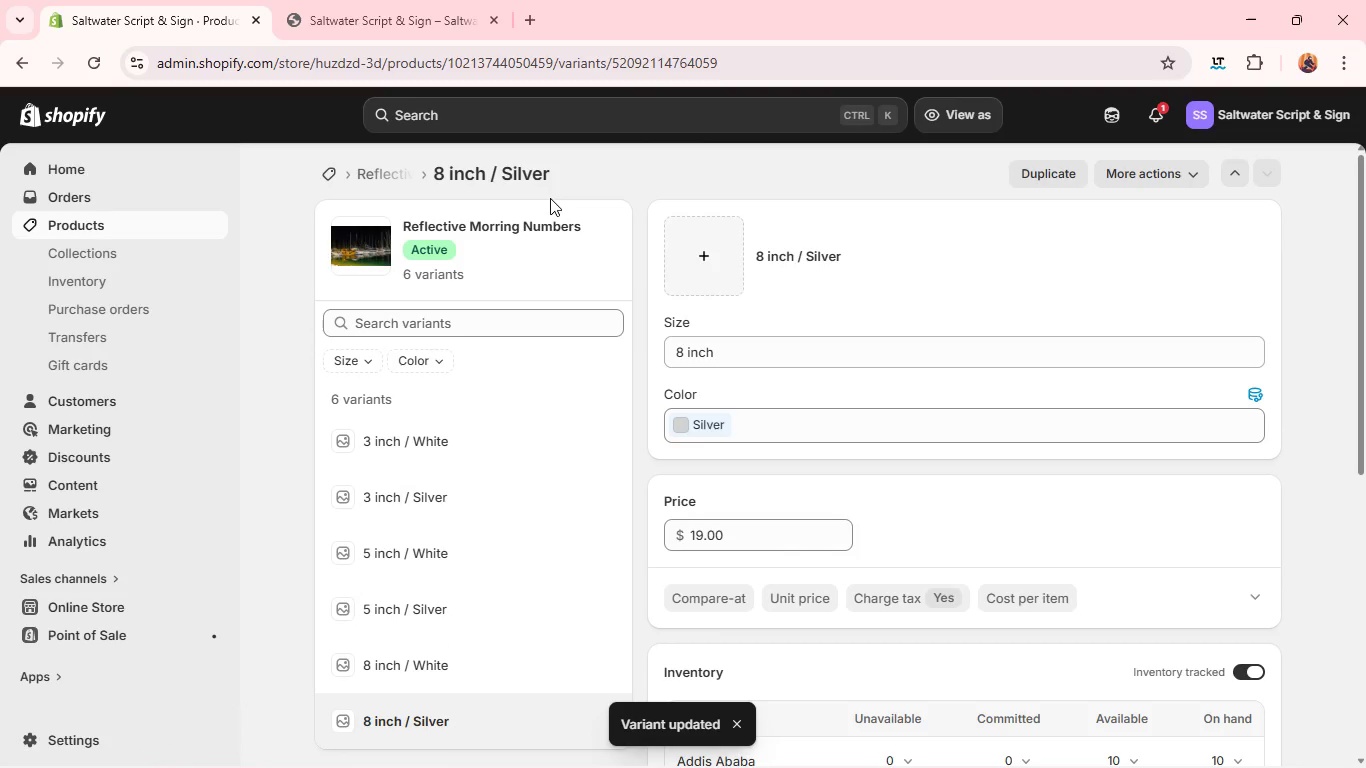 
left_click([389, 161])
 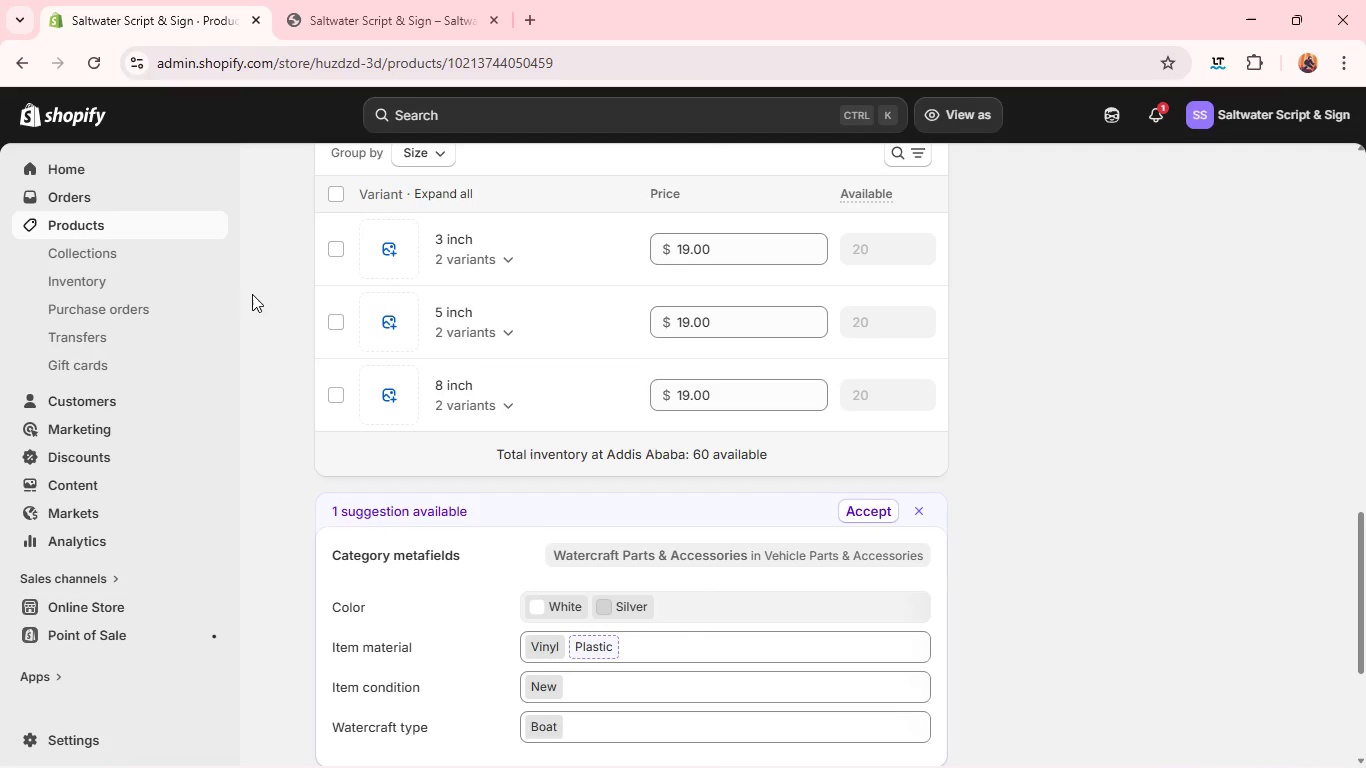 
wait(7.08)
 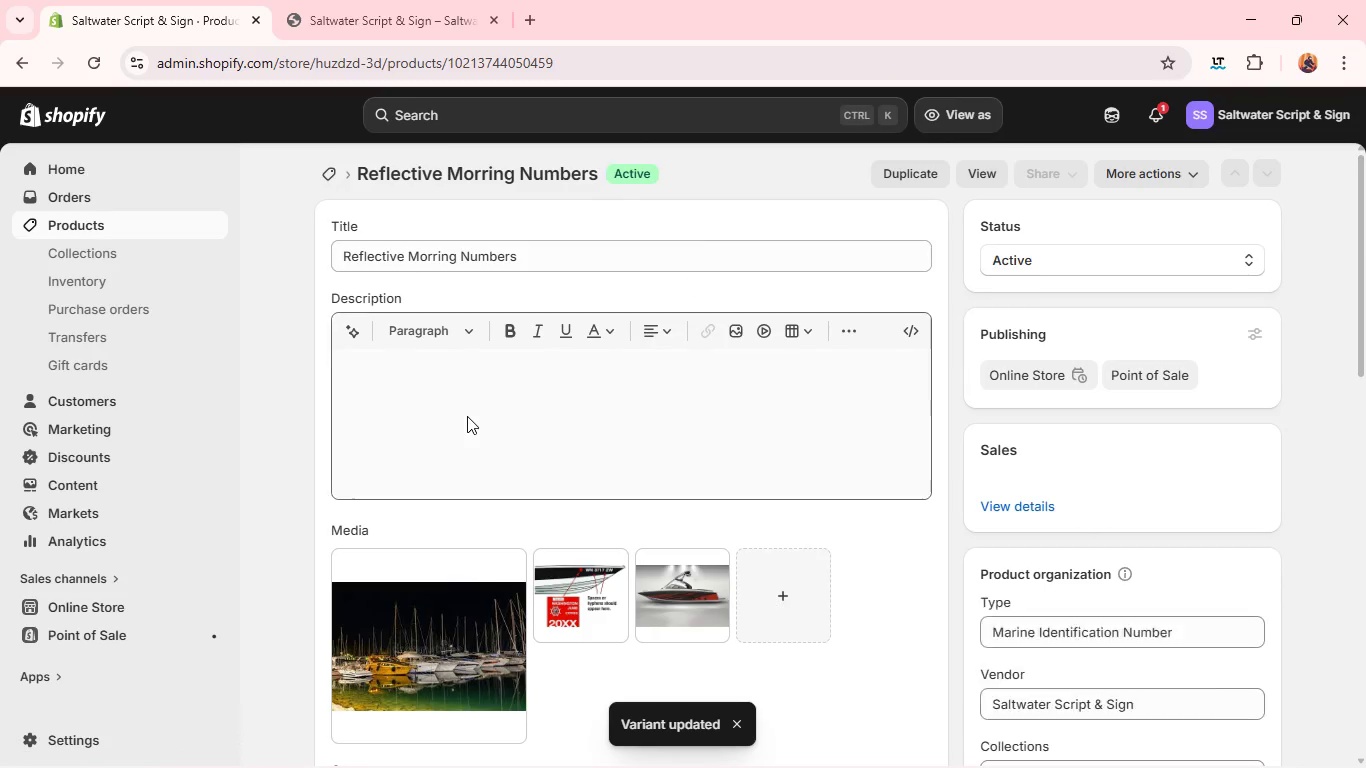 
left_click([176, 232])
 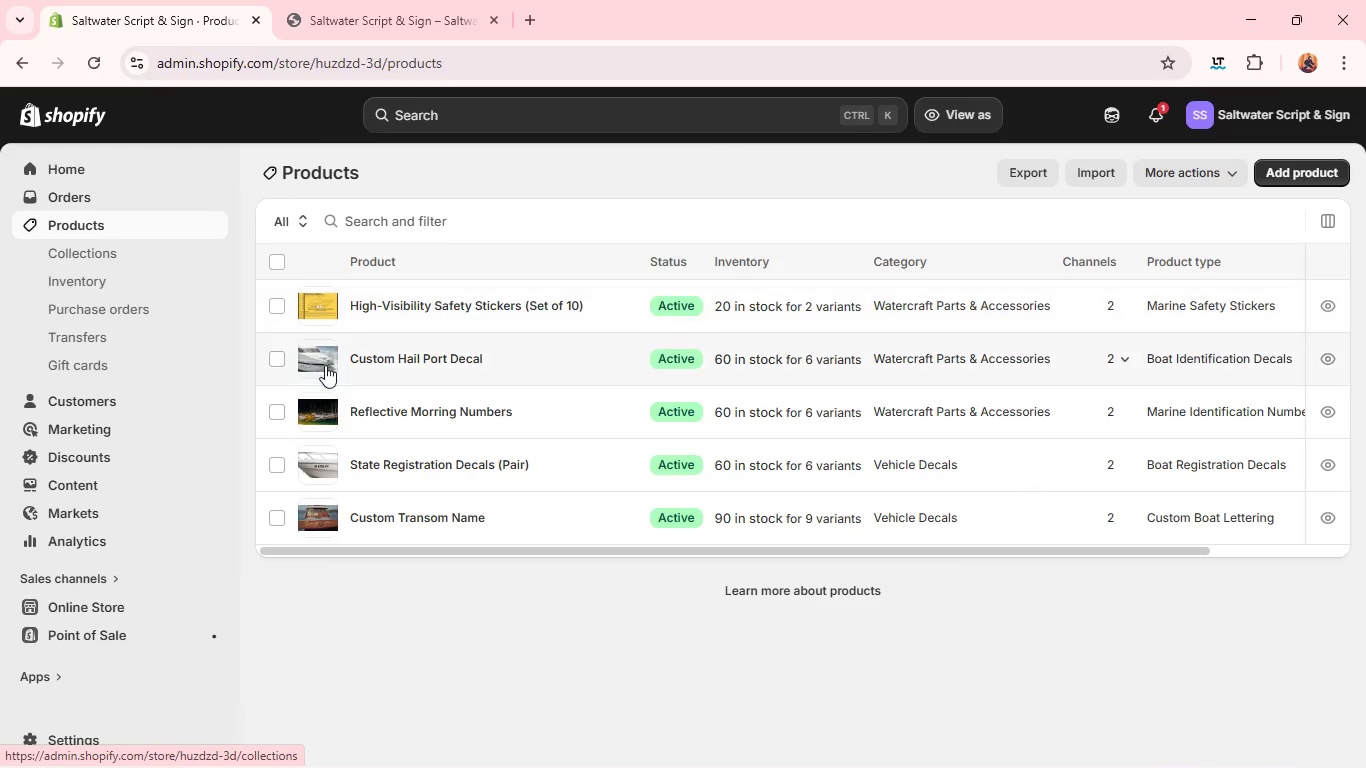 
left_click([323, 404])
 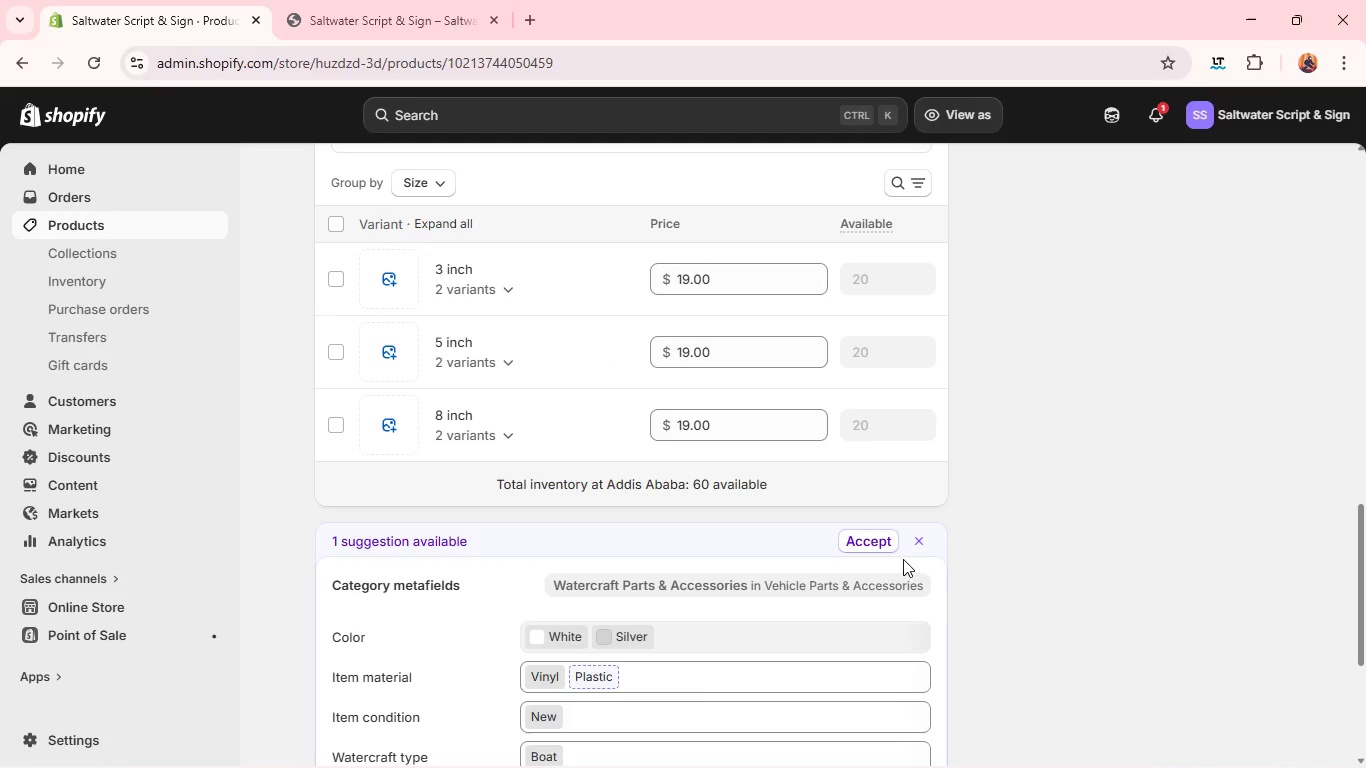 
wait(6.33)
 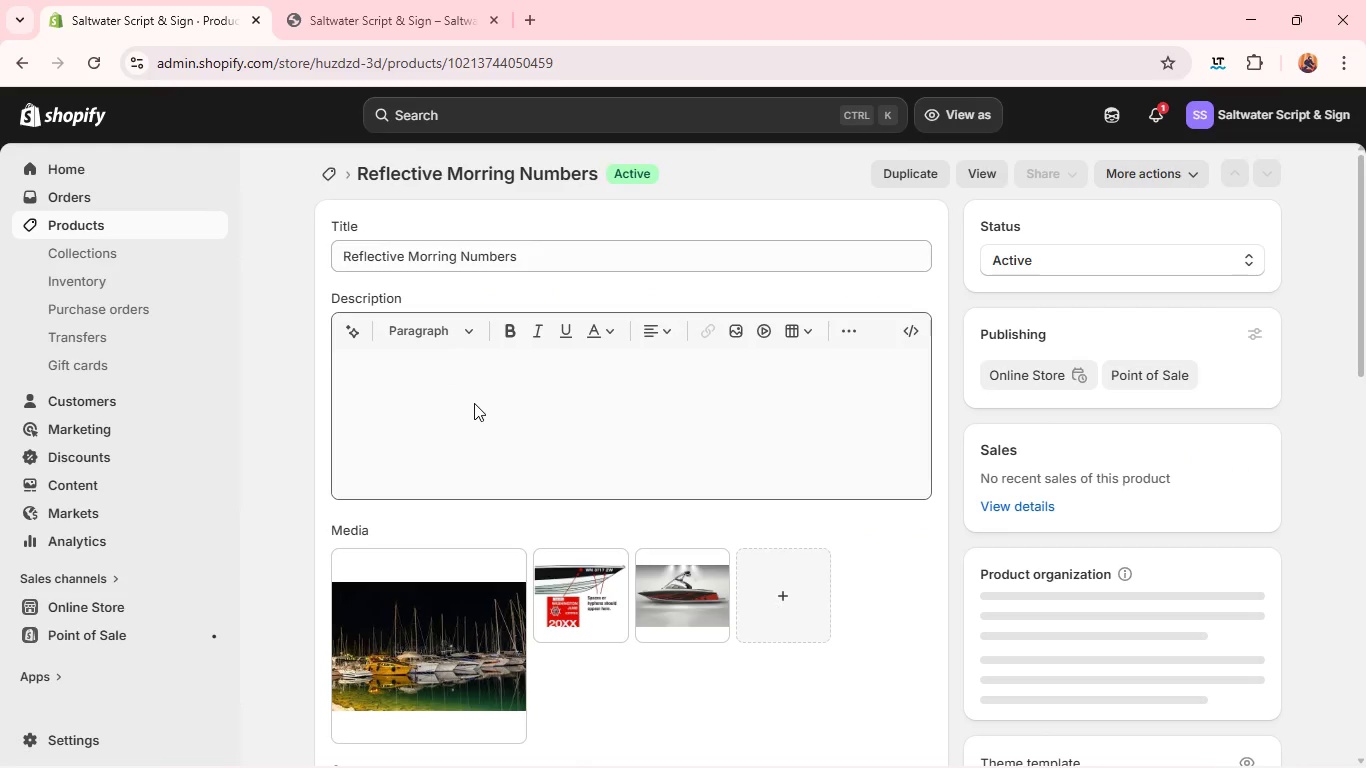 
left_click([915, 502])
 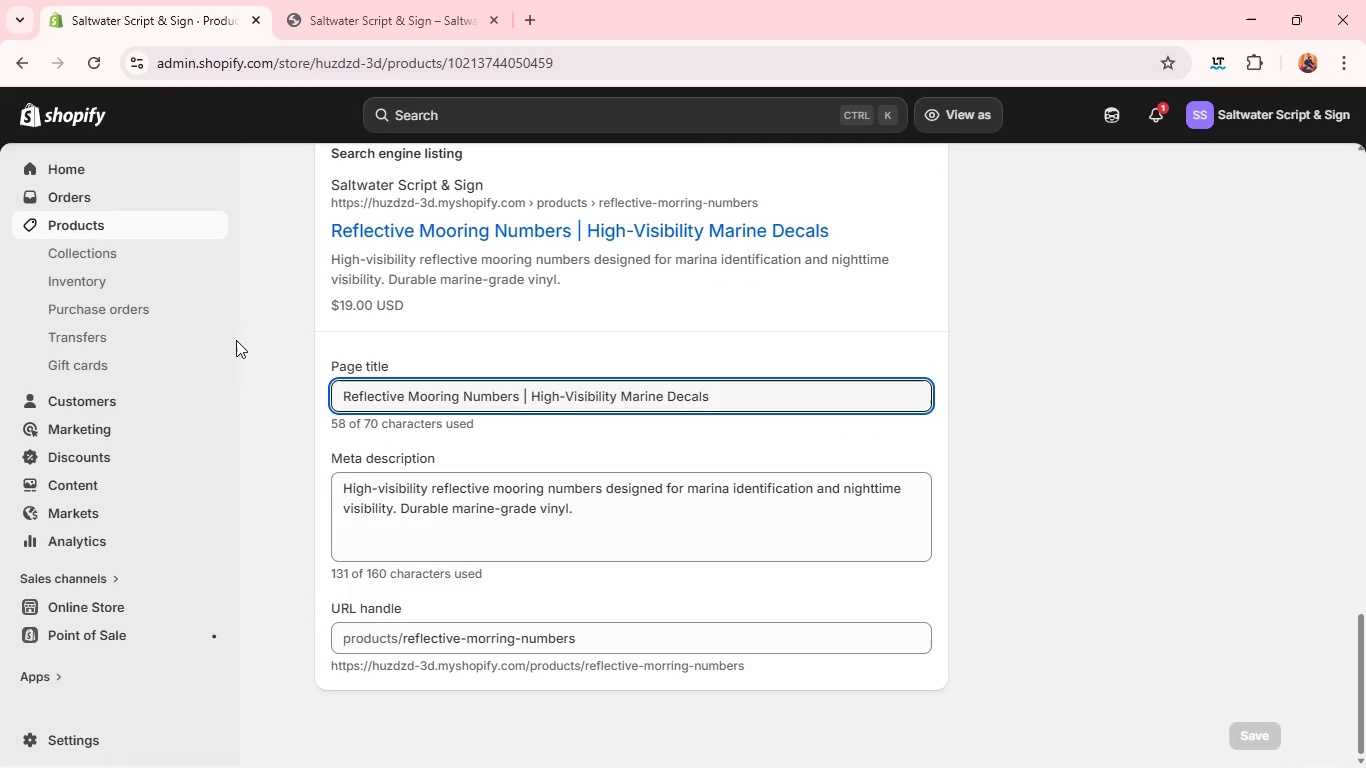 
left_click([195, 226])
 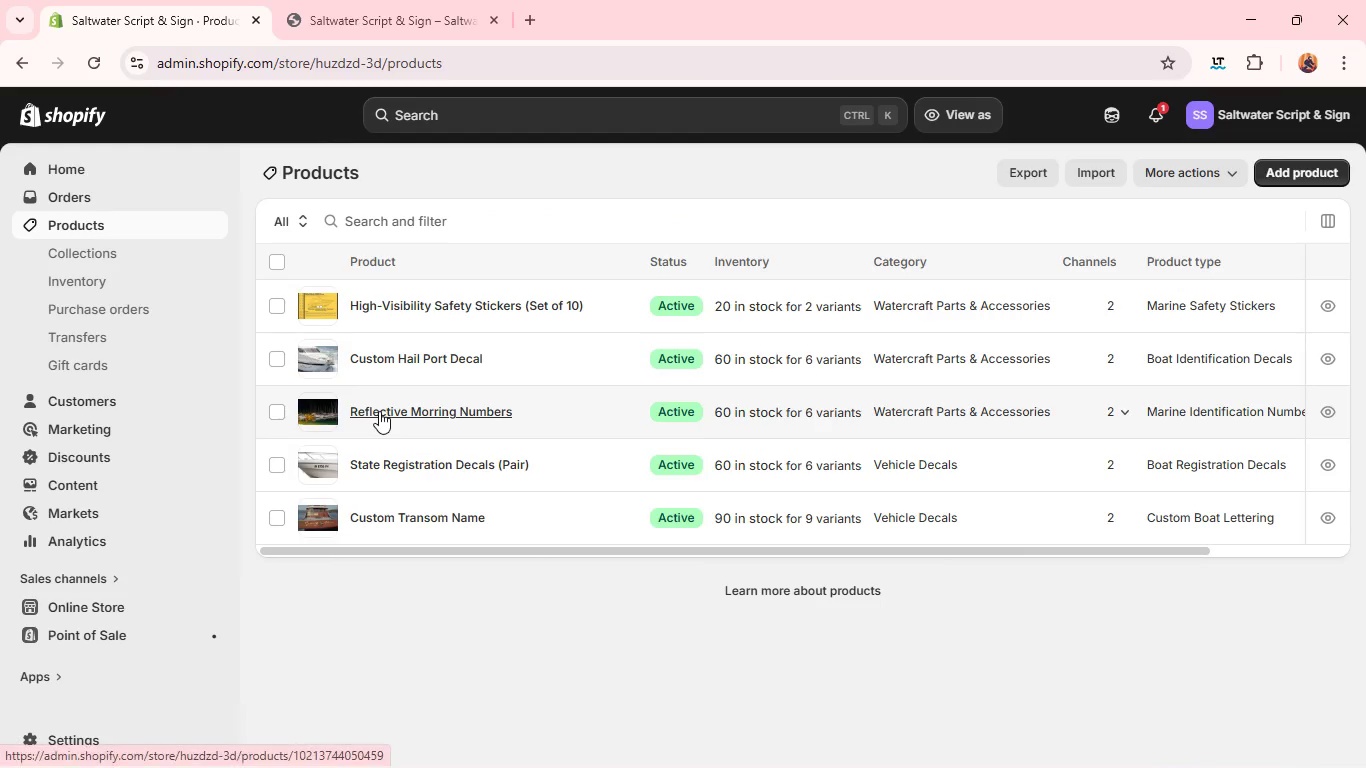 
left_click([375, 451])
 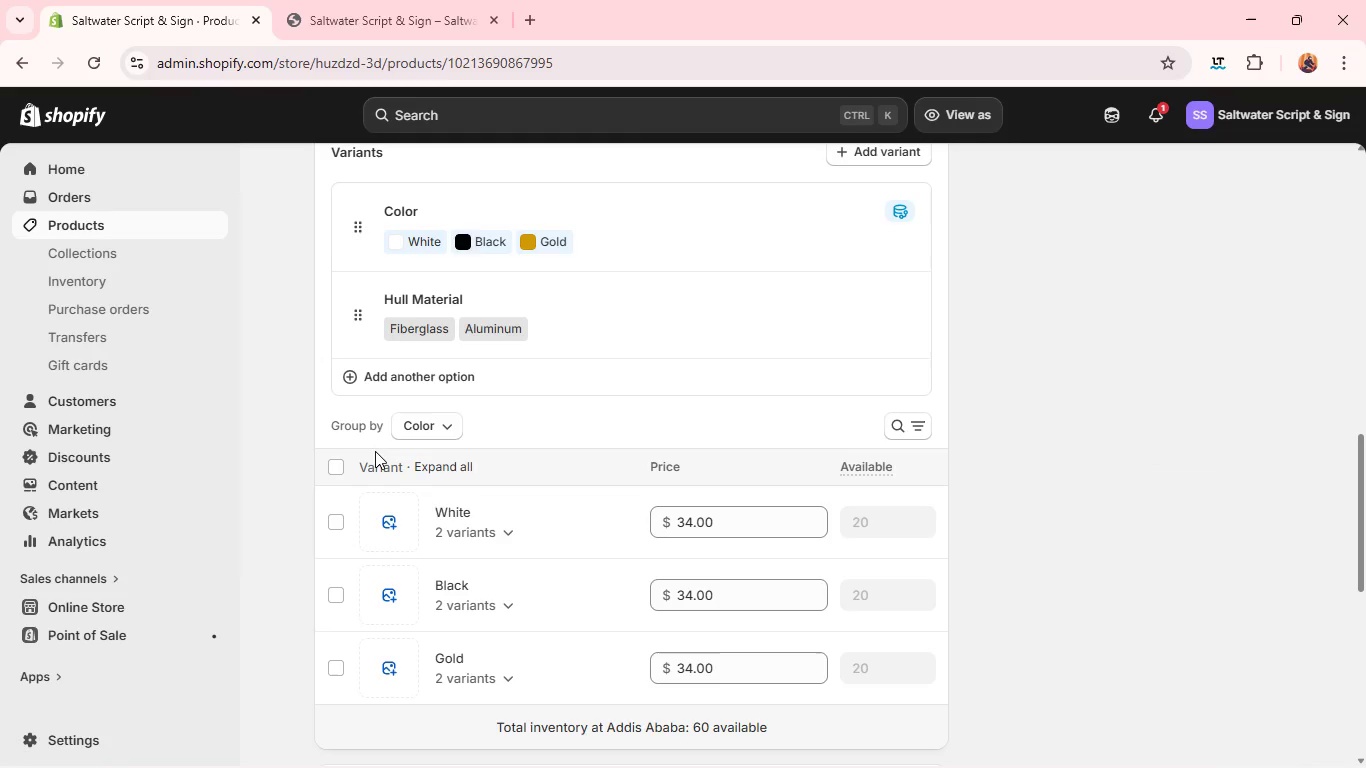 
wait(7.03)
 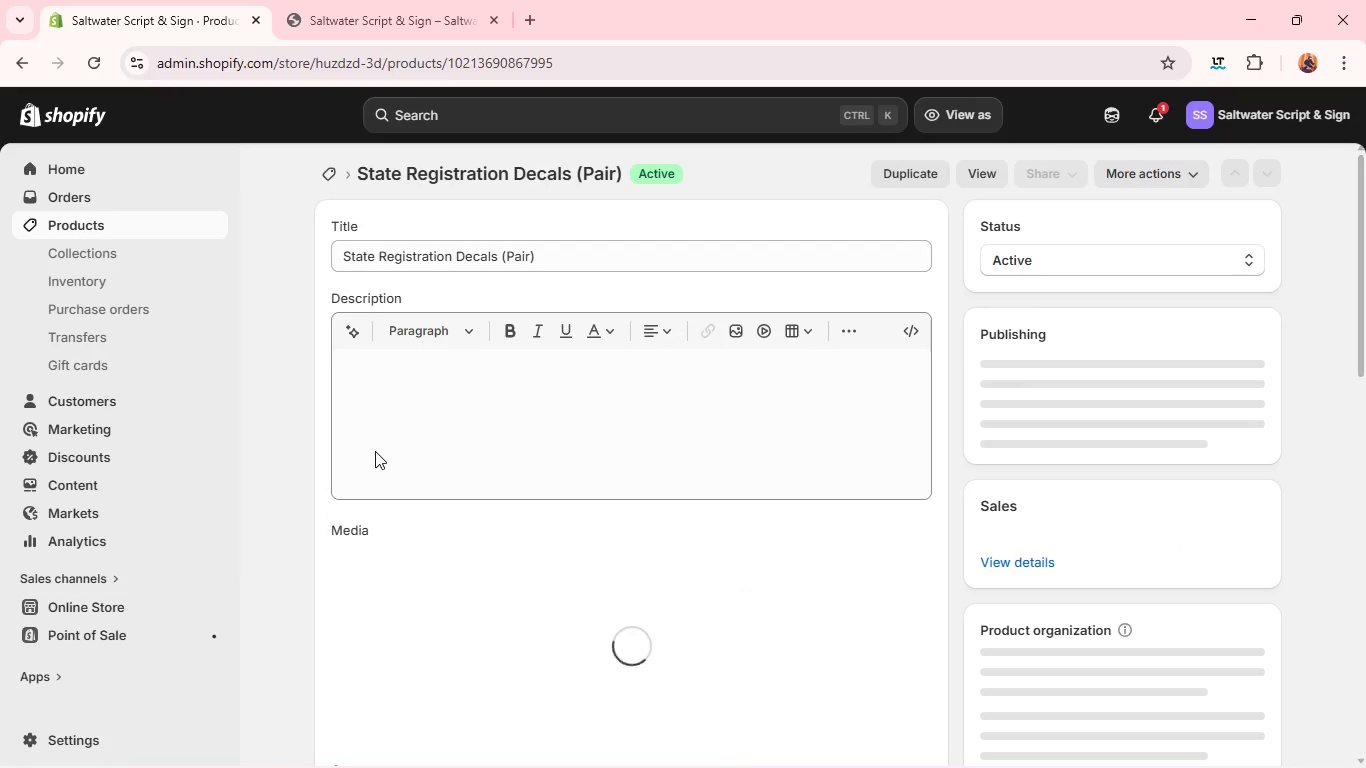 
left_click([451, 515])
 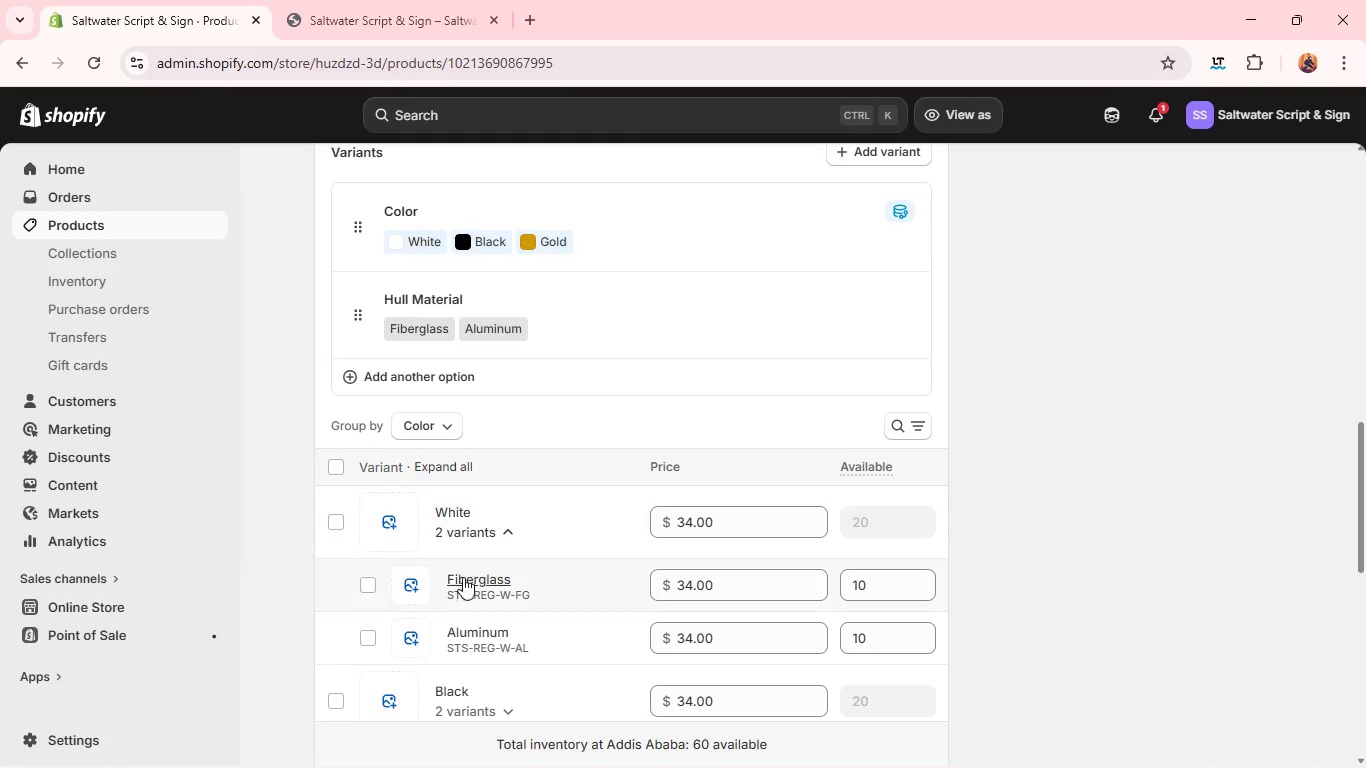 
left_click([463, 580])
 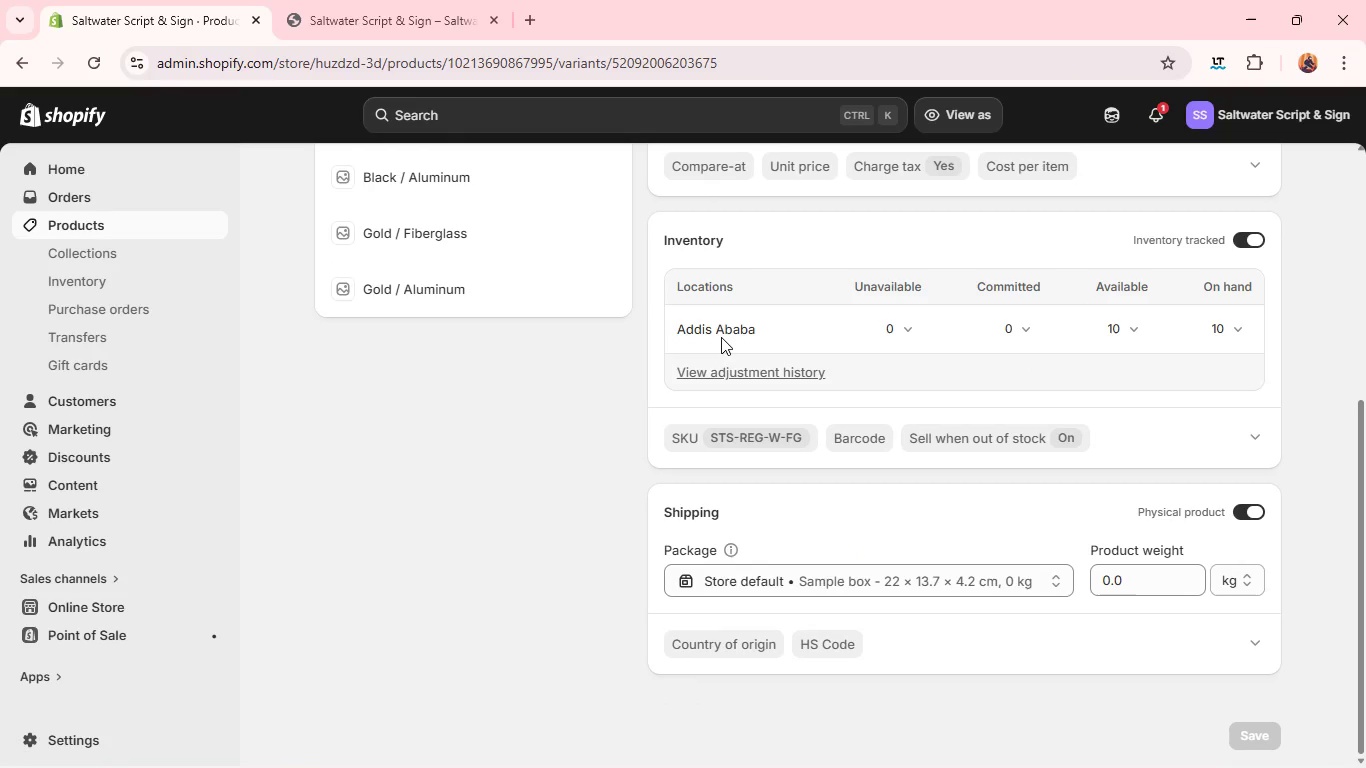 
wait(6.55)
 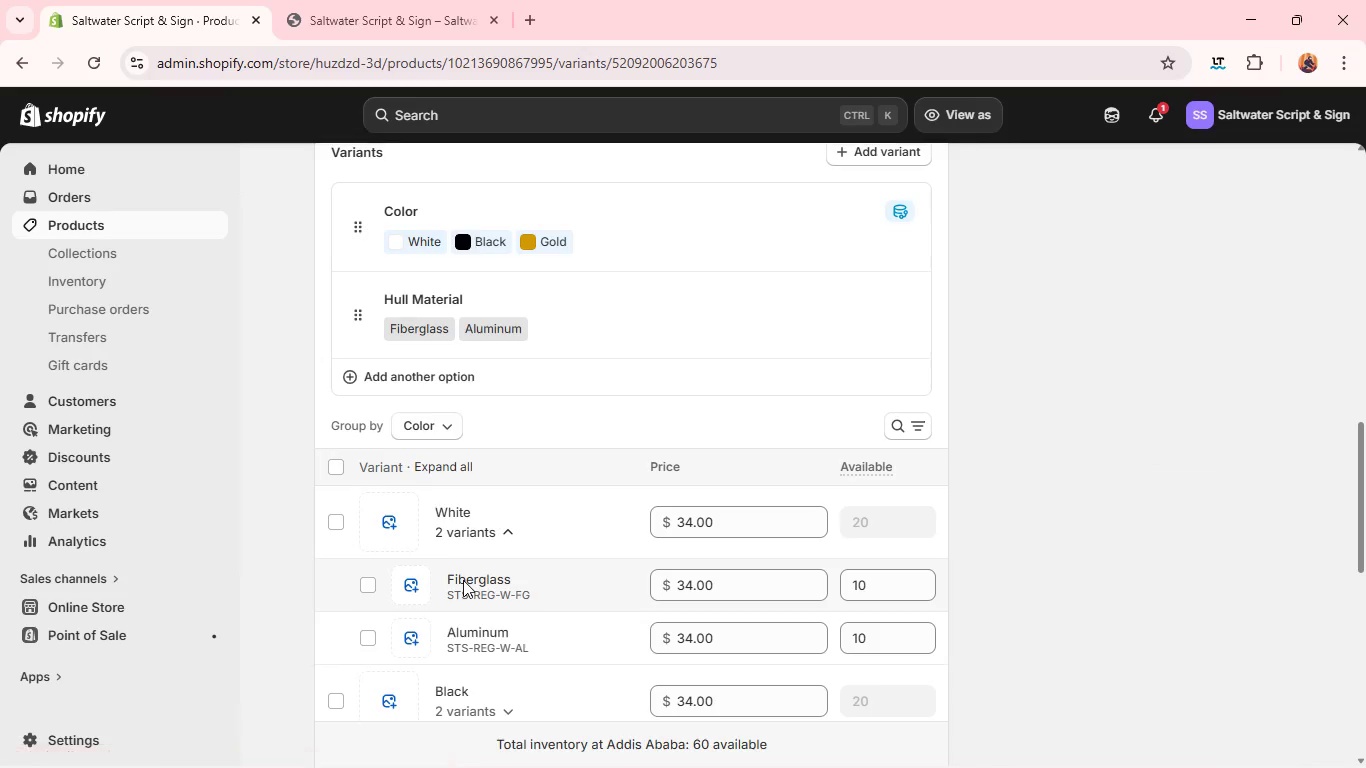 
left_click([499, 275])
 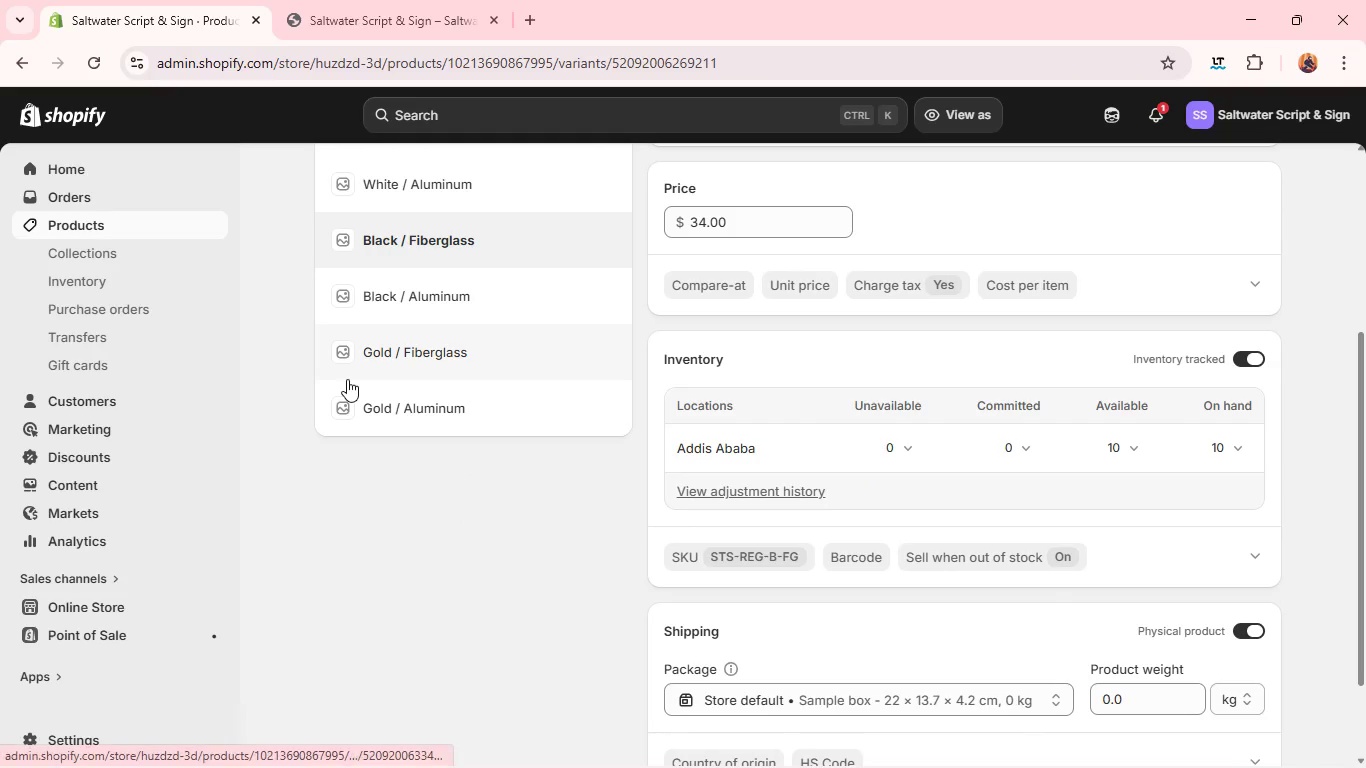 
left_click([127, 220])
 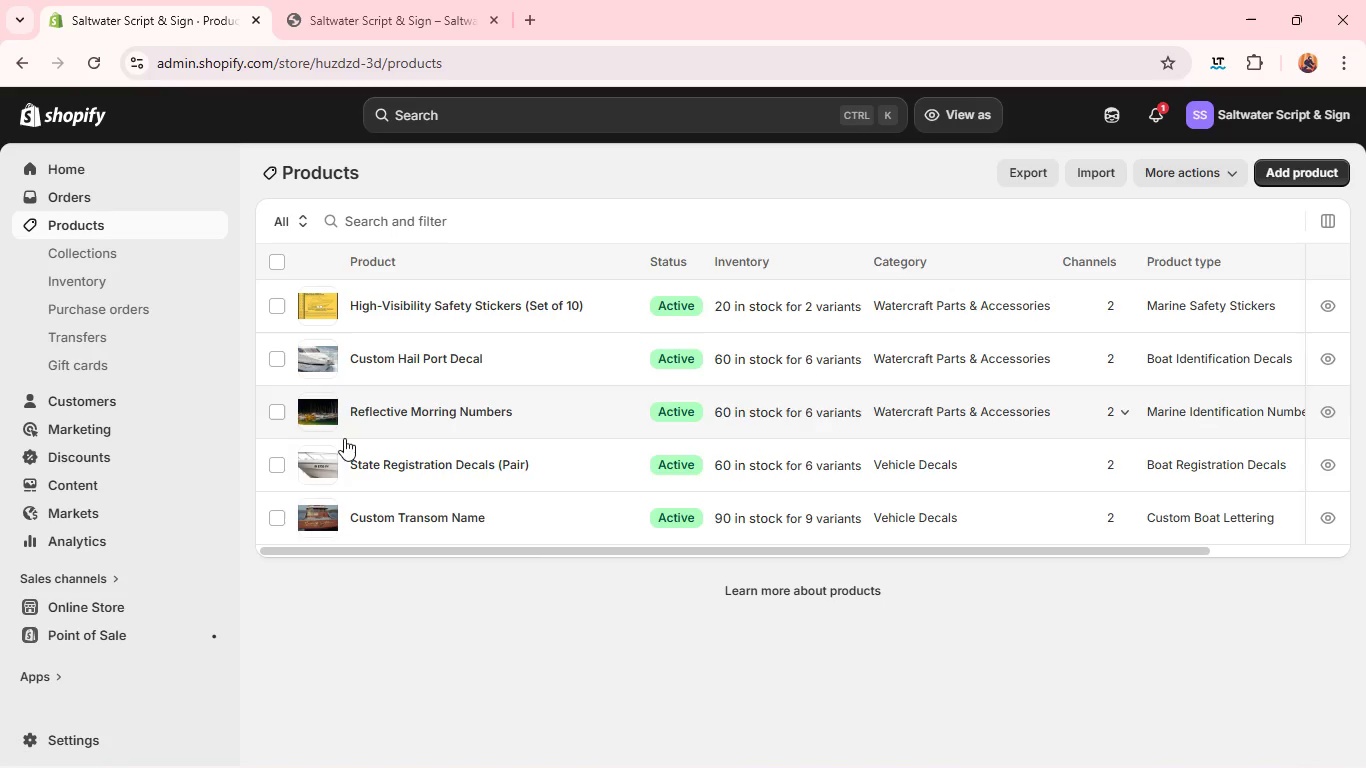 
left_click([346, 455])
 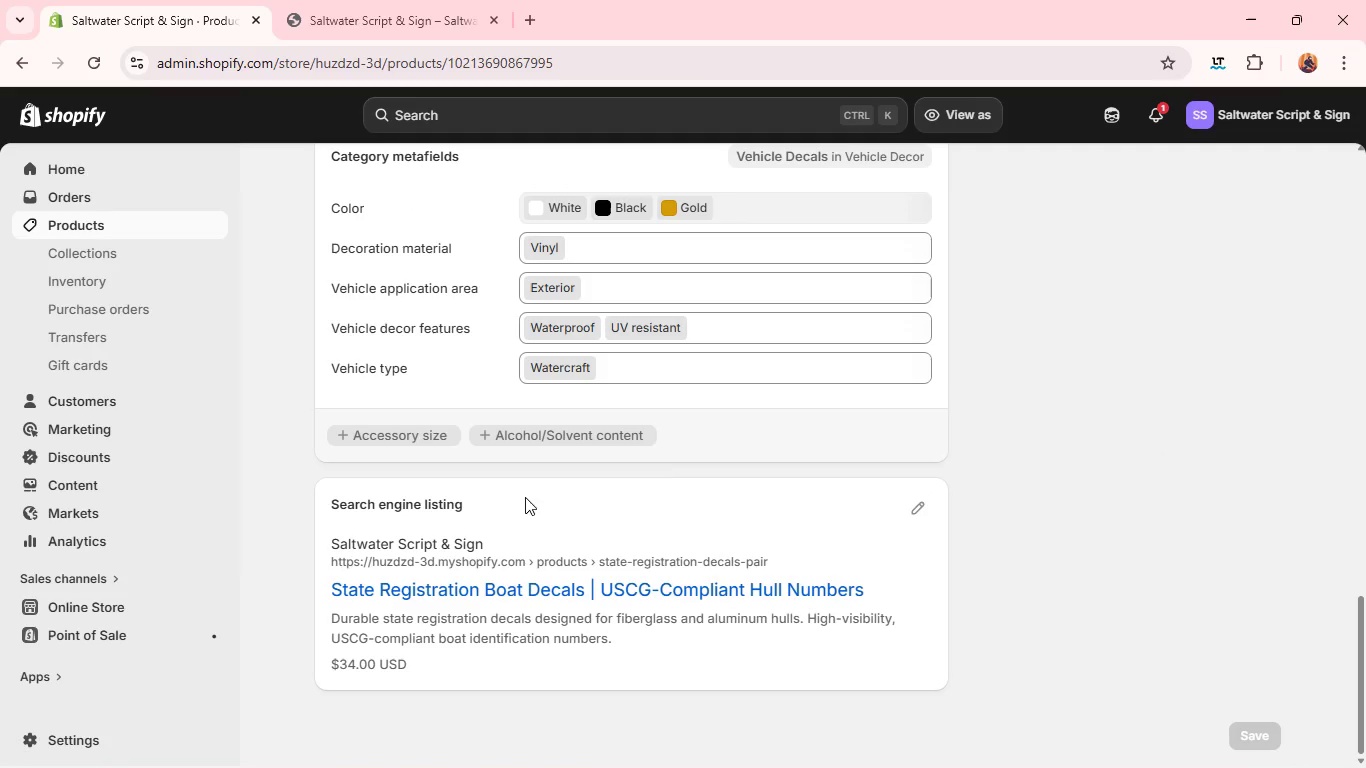 
left_click([914, 510])
 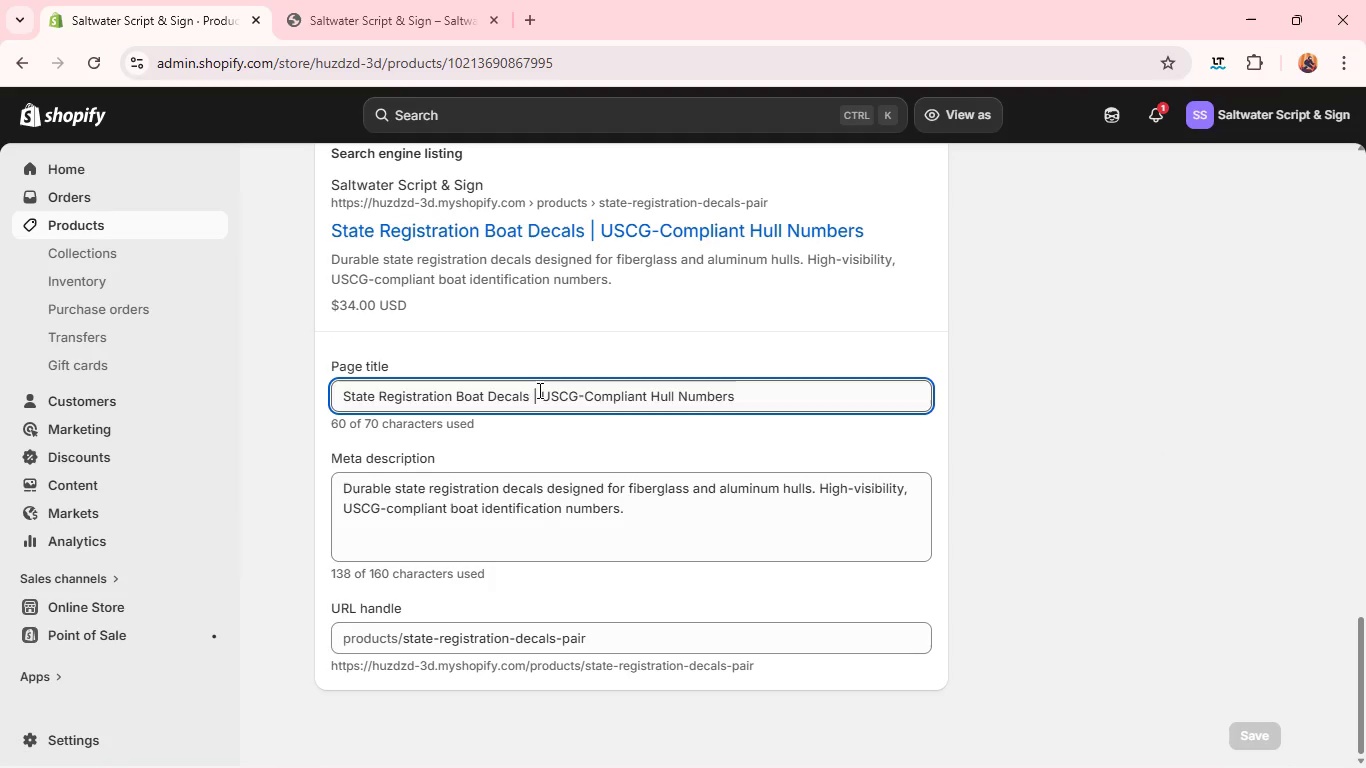 
left_click([186, 230])
 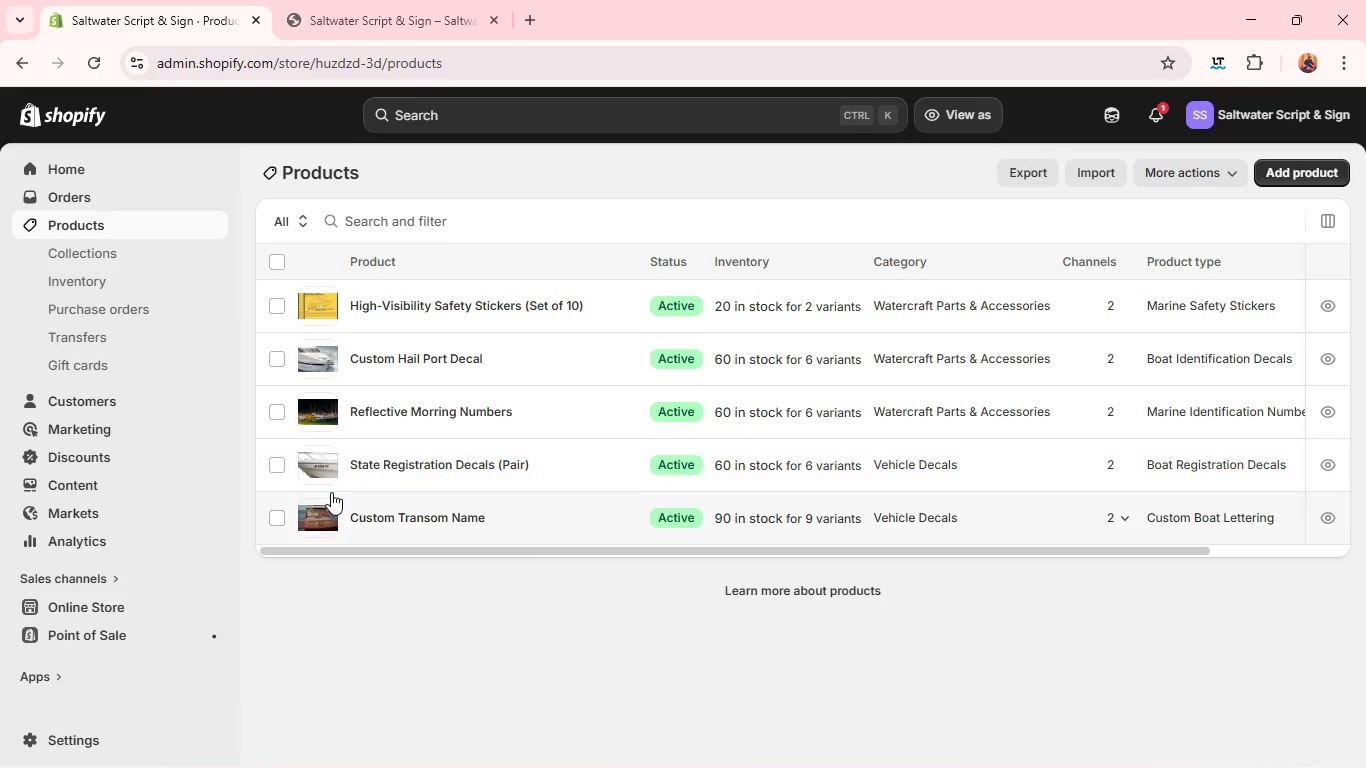 
left_click([322, 517])
 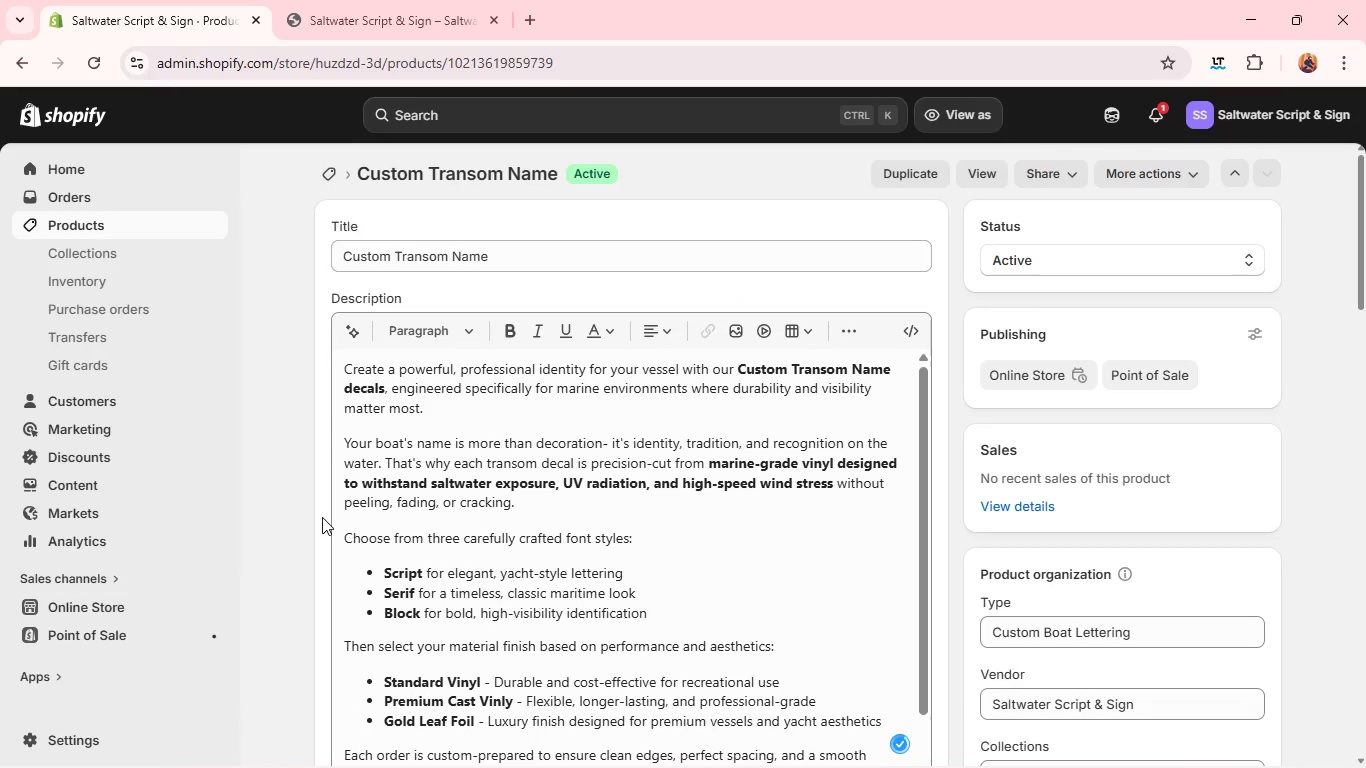 
wait(7.6)
 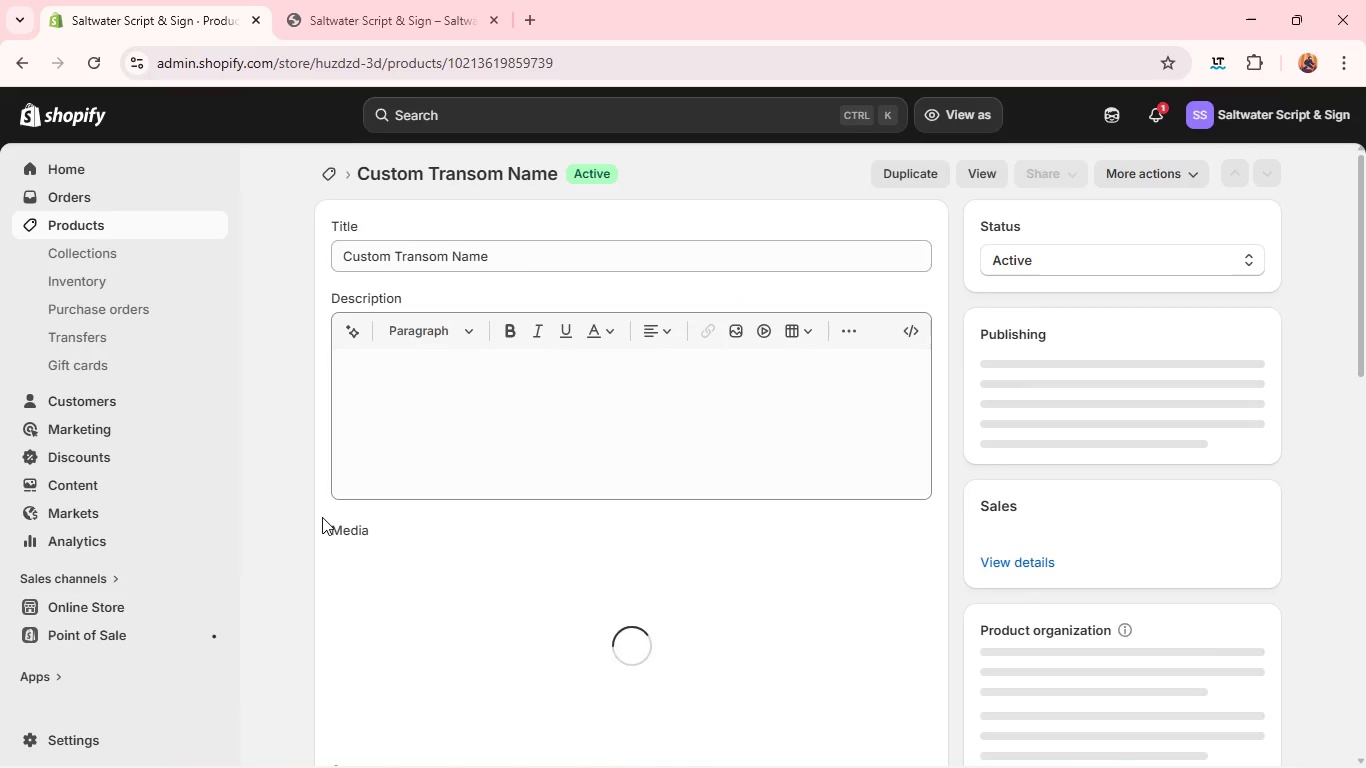 
mouse_move([559, 598])
 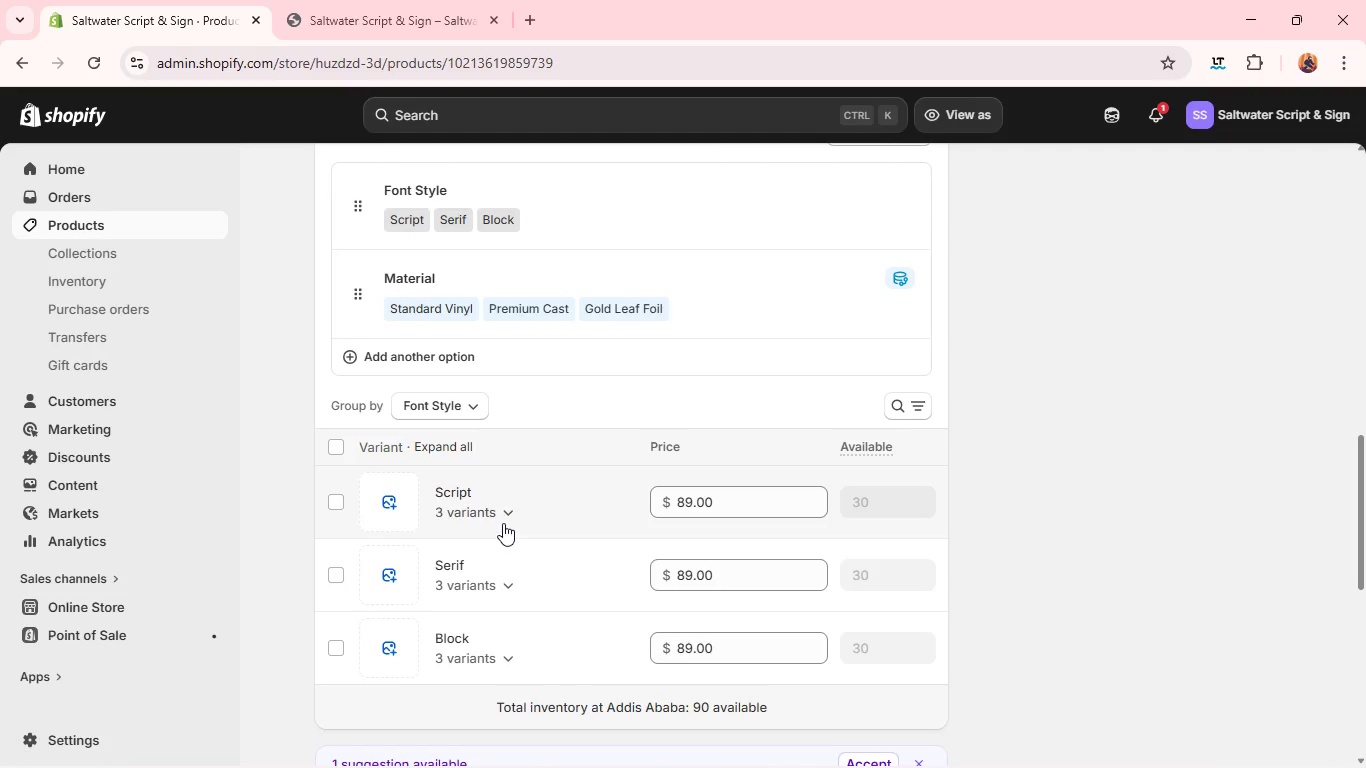 
left_click([503, 523])
 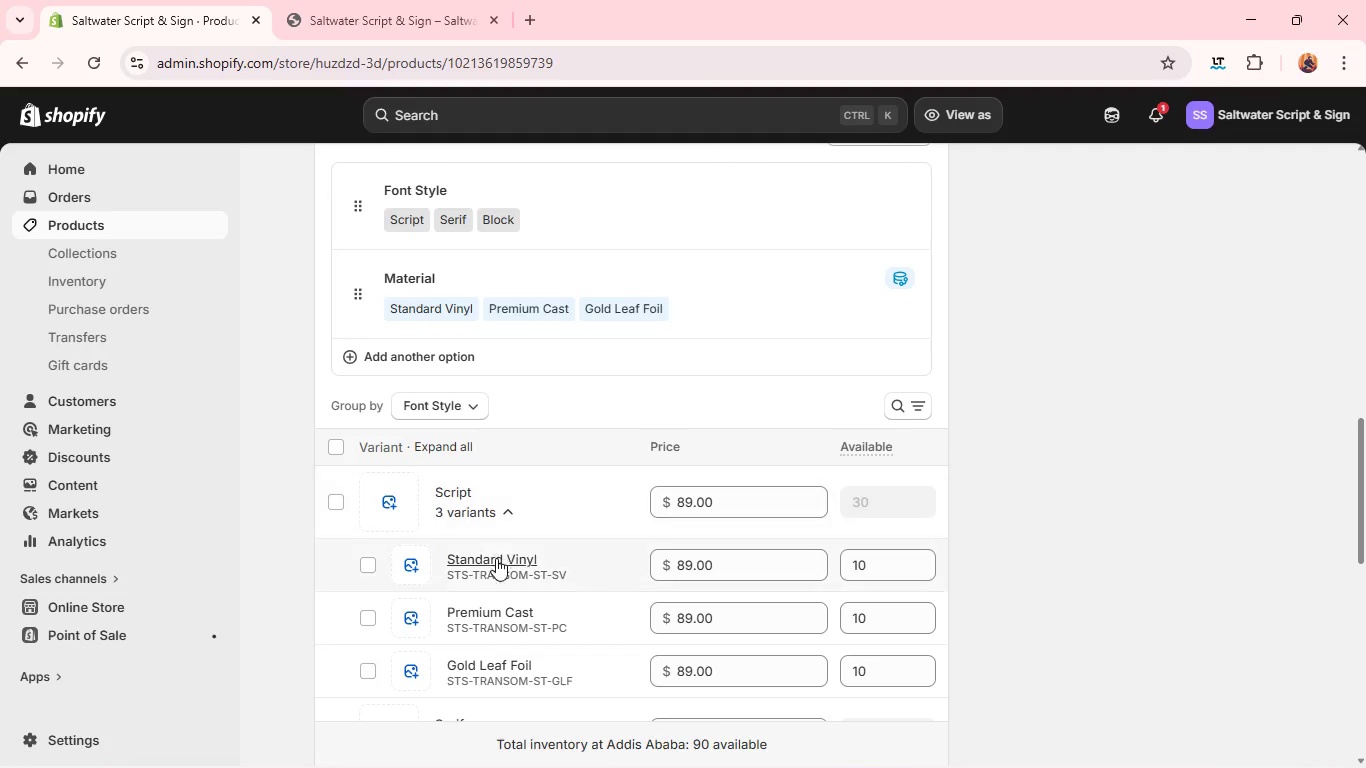 
left_click([493, 563])
 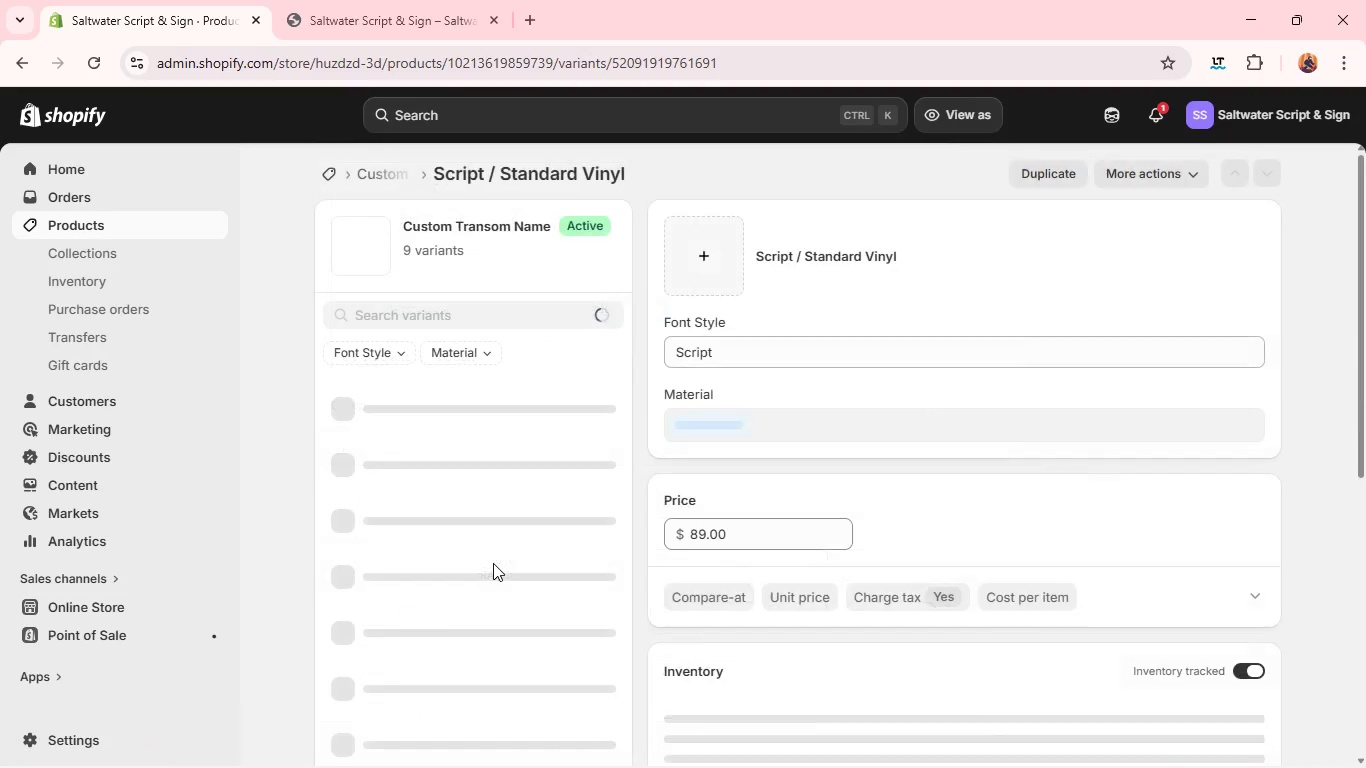 
mouse_move([807, 506])
 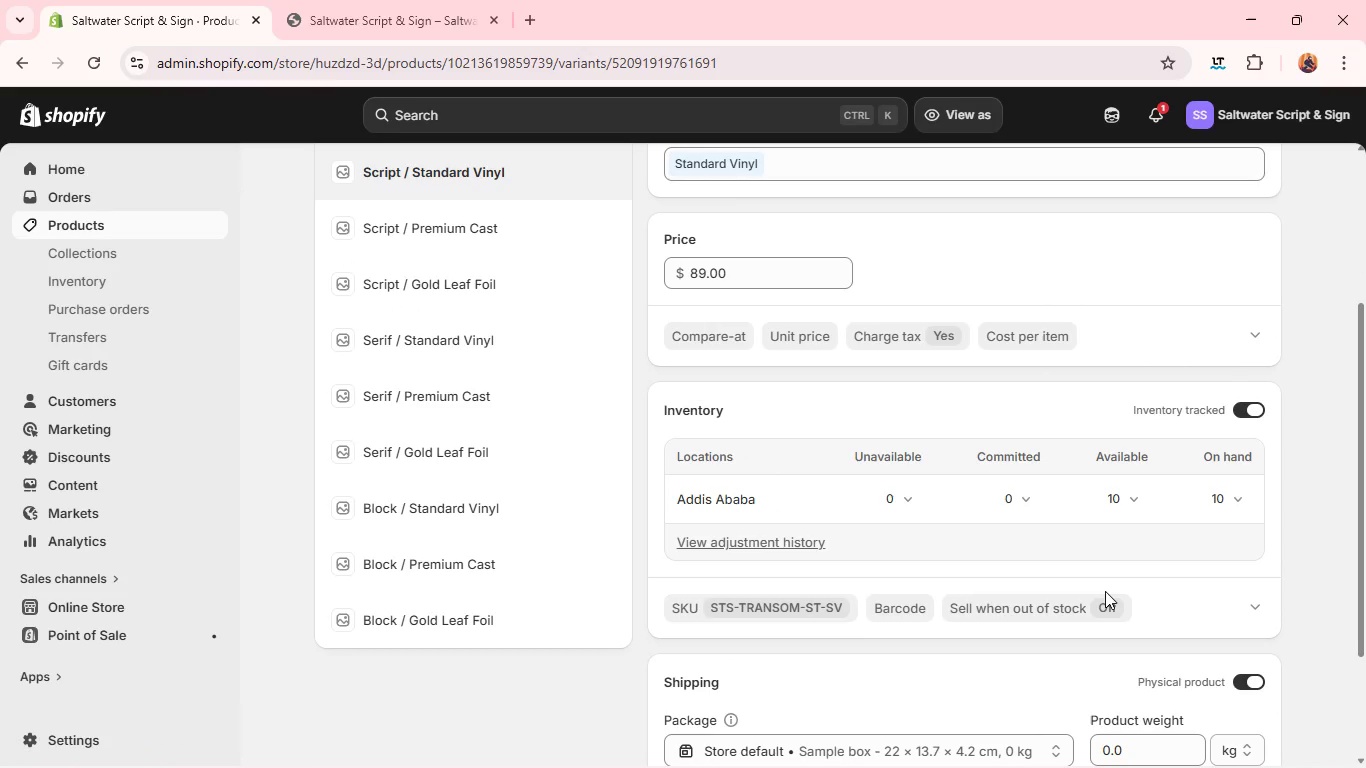 
left_click([1105, 591])
 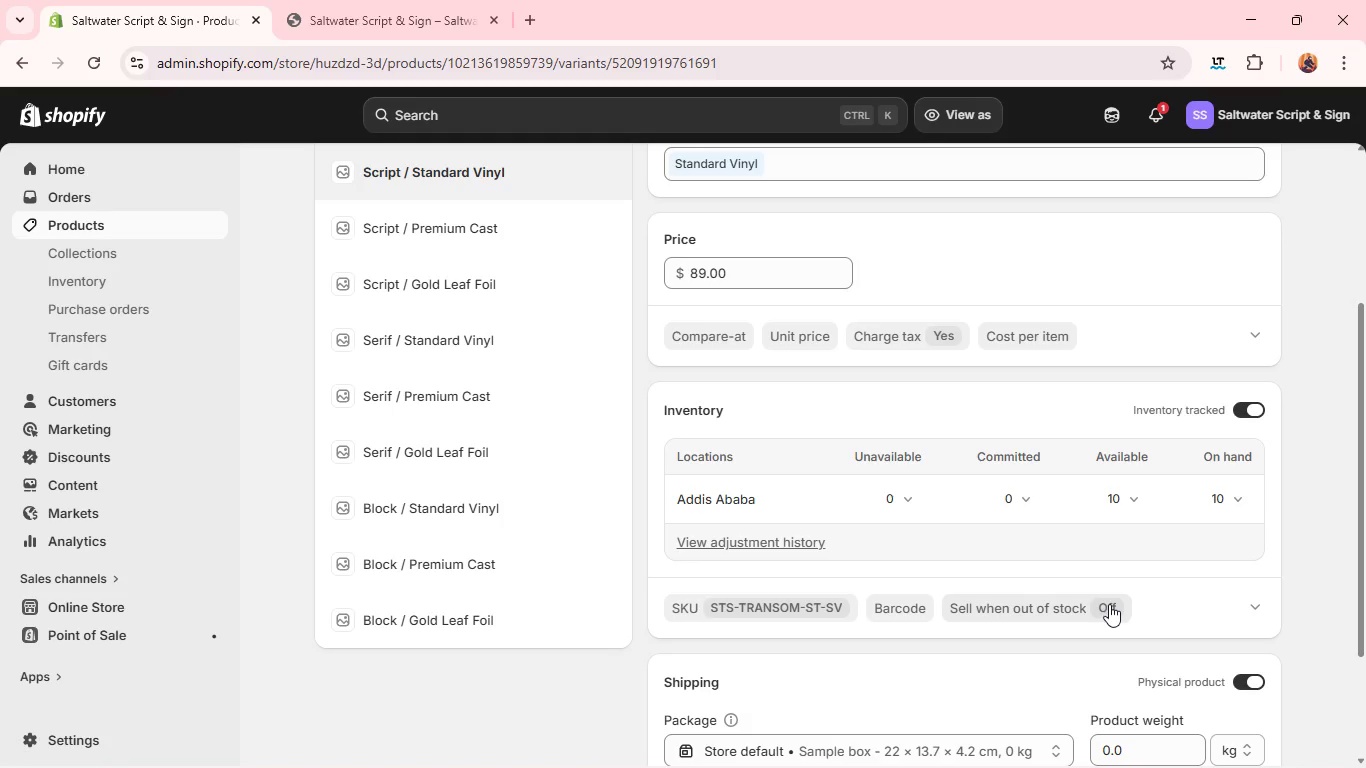 
left_click([1109, 604])
 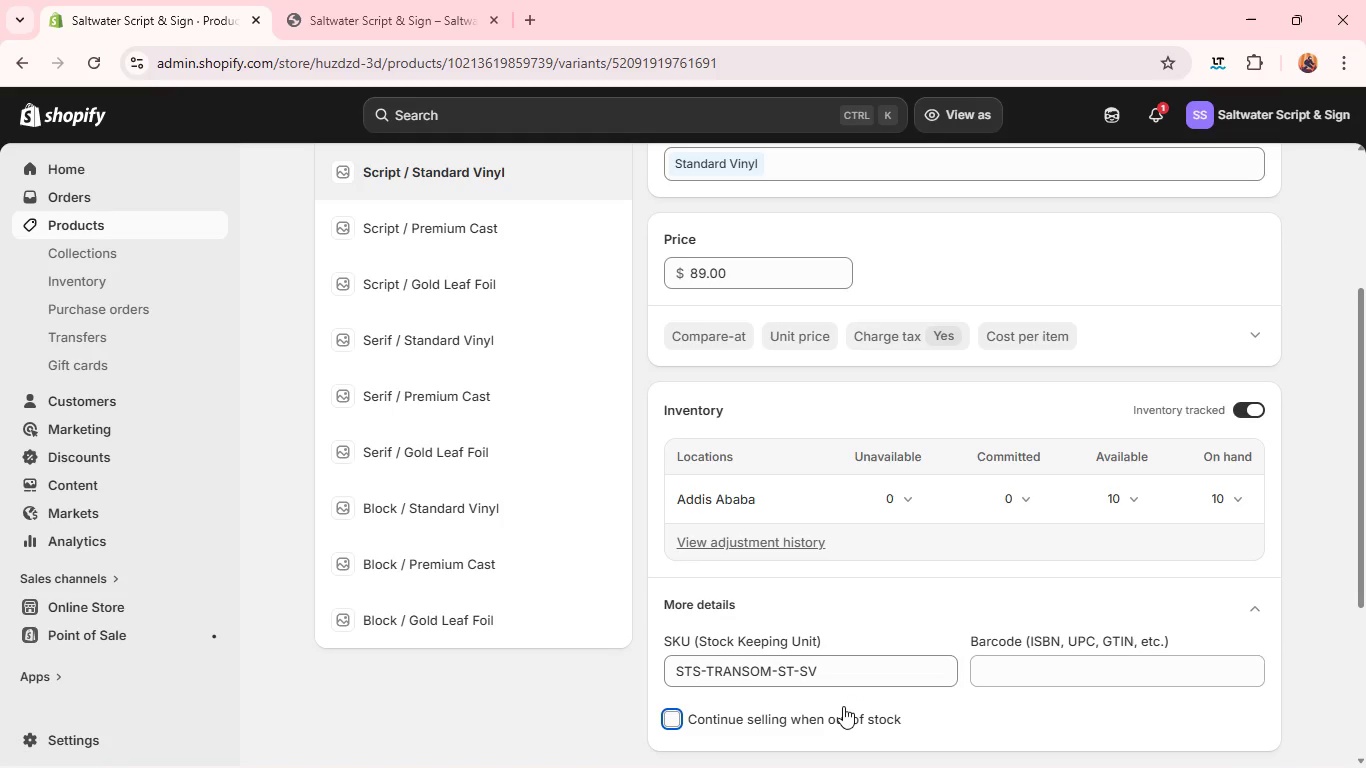 
left_click([843, 709])
 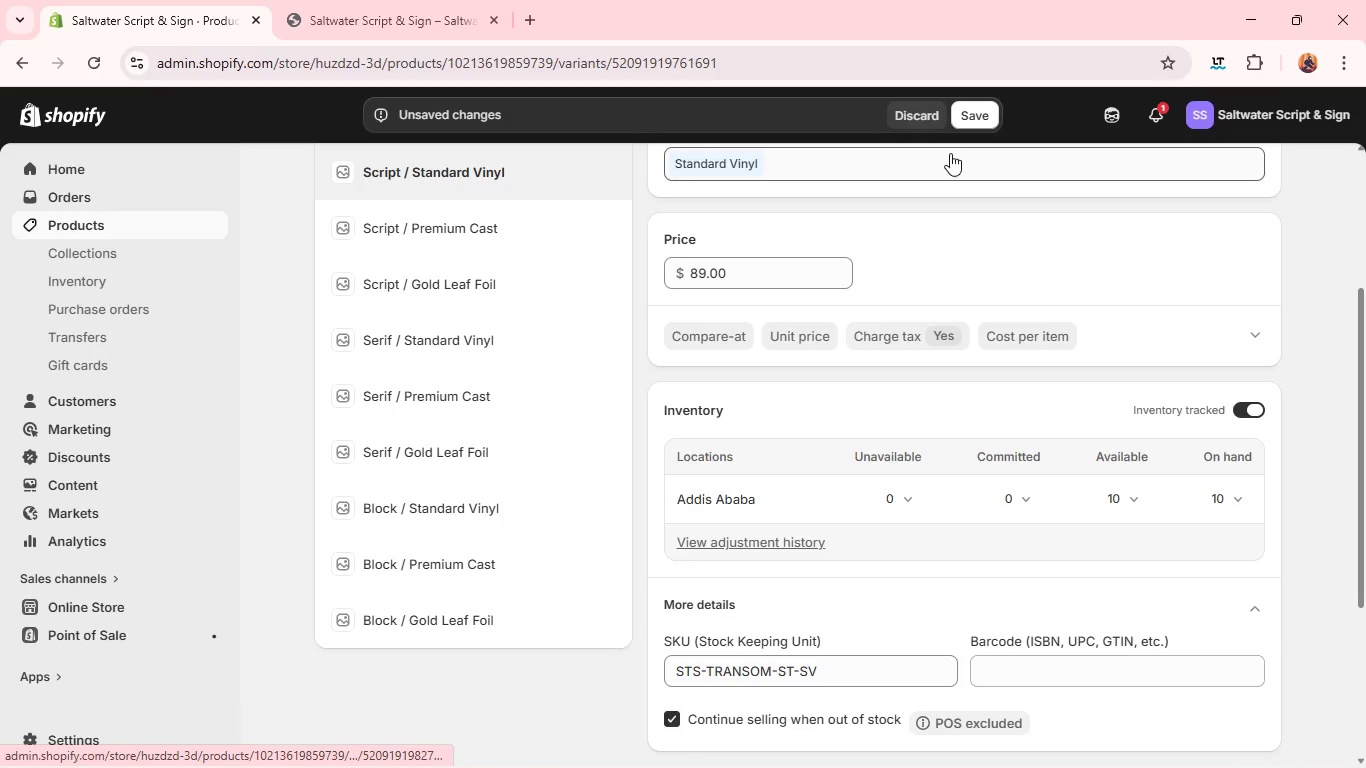 
left_click([970, 117])
 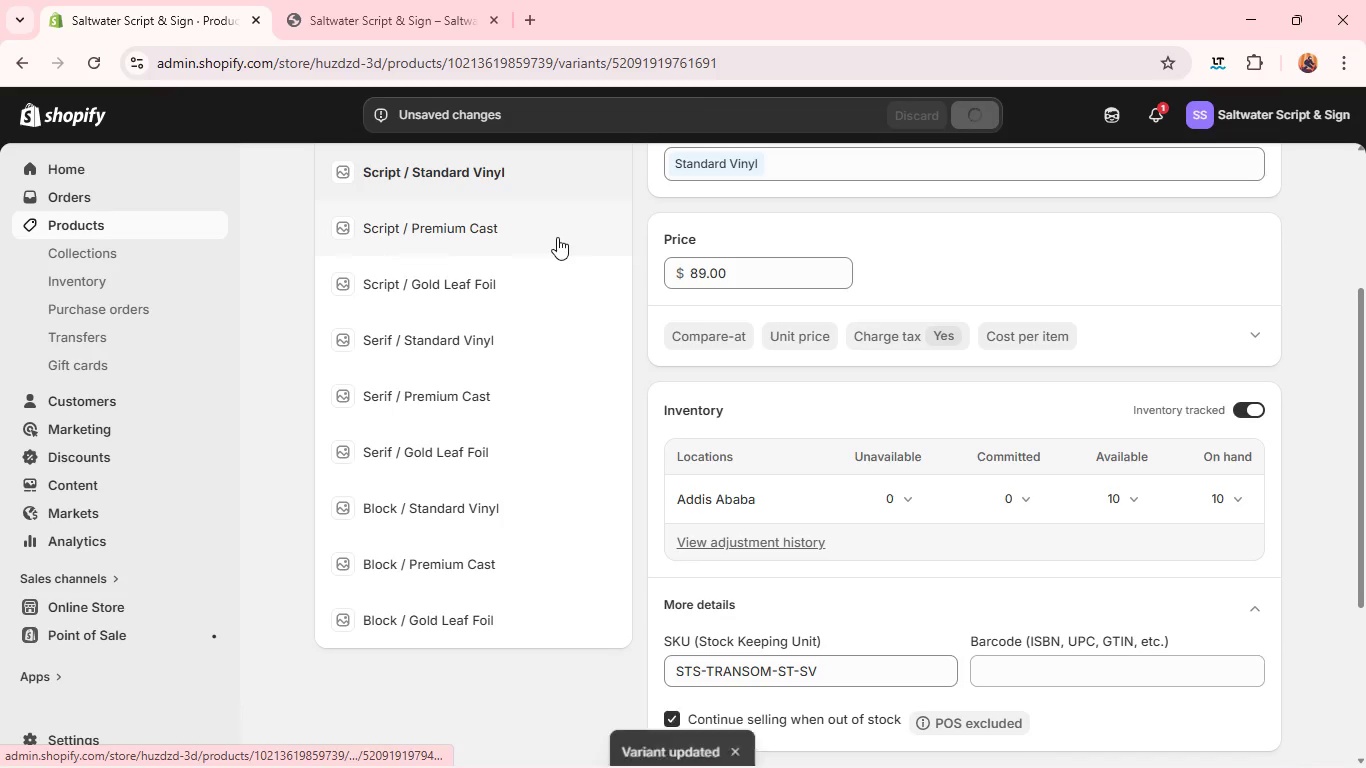 
left_click([557, 237])
 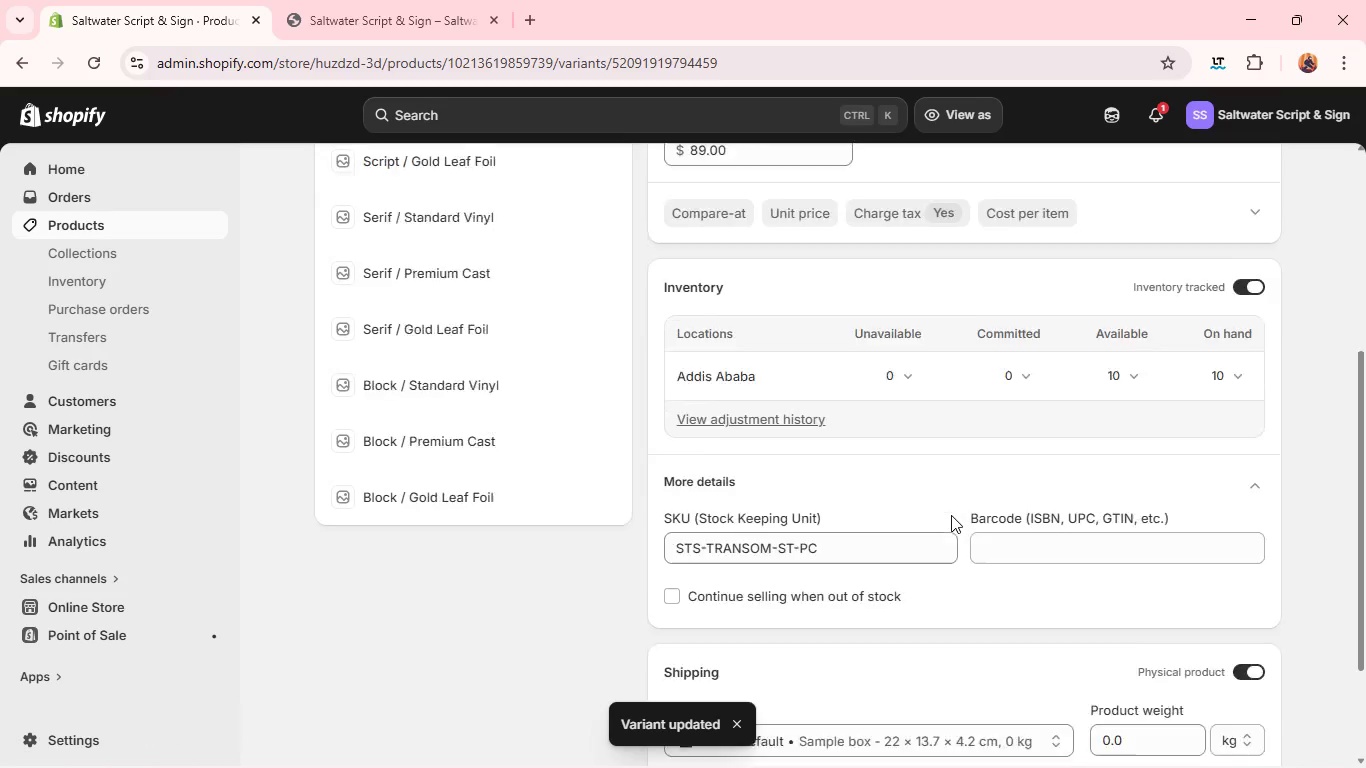 
left_click([875, 552])
 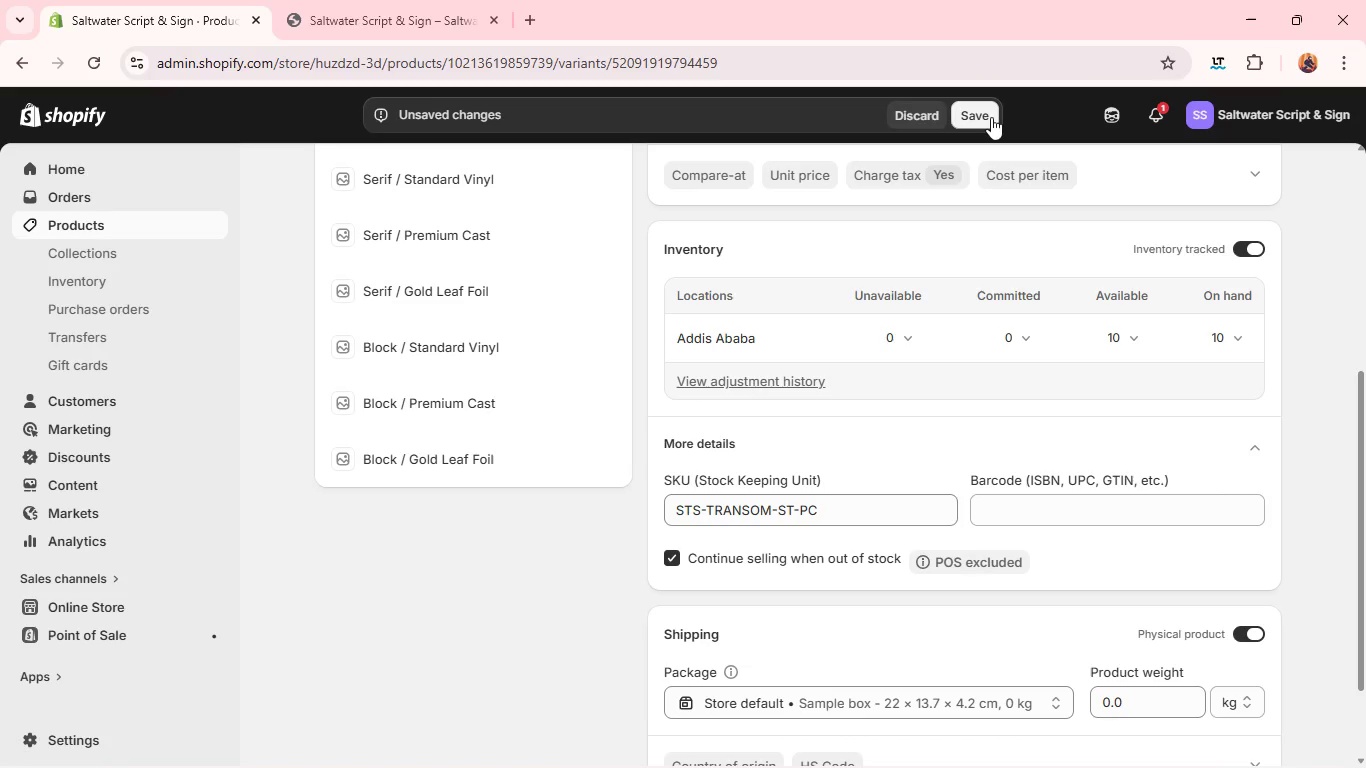 
left_click([988, 112])
 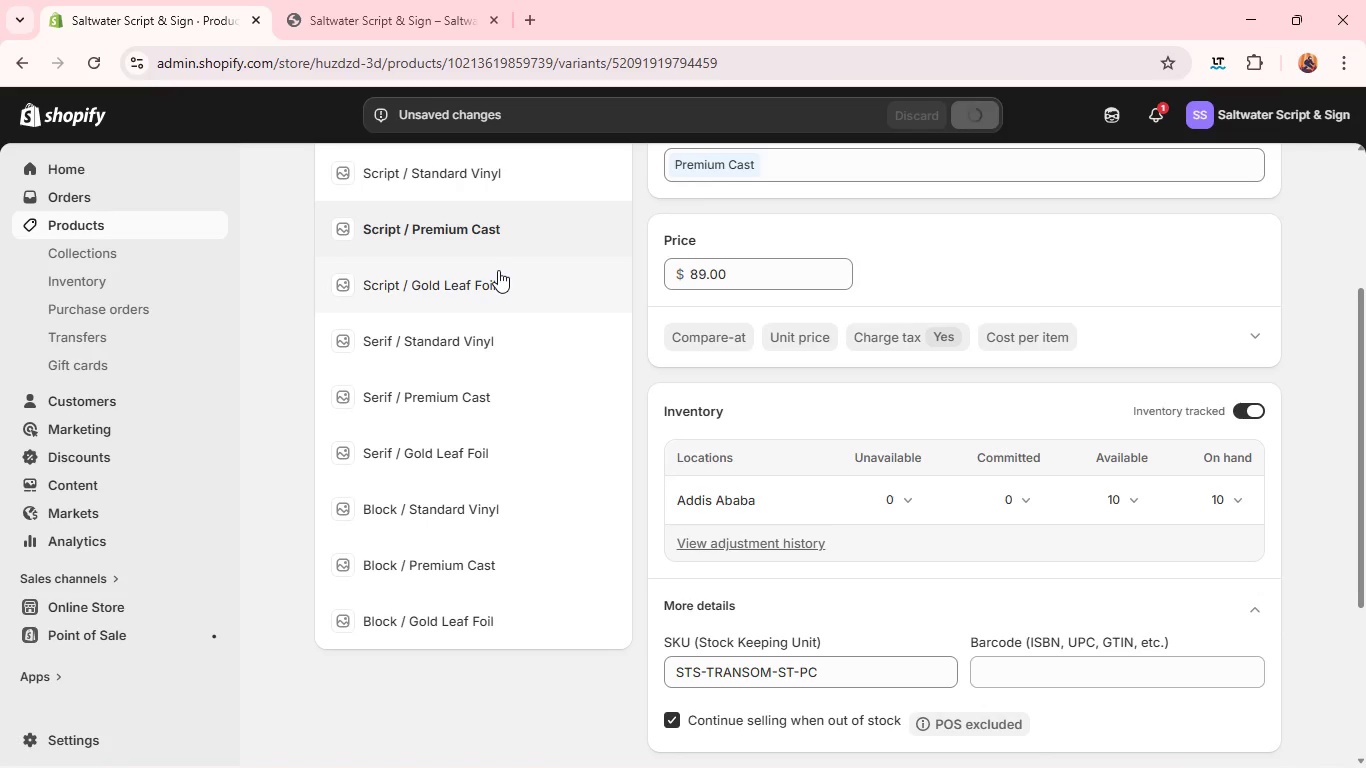 
left_click([498, 270])
 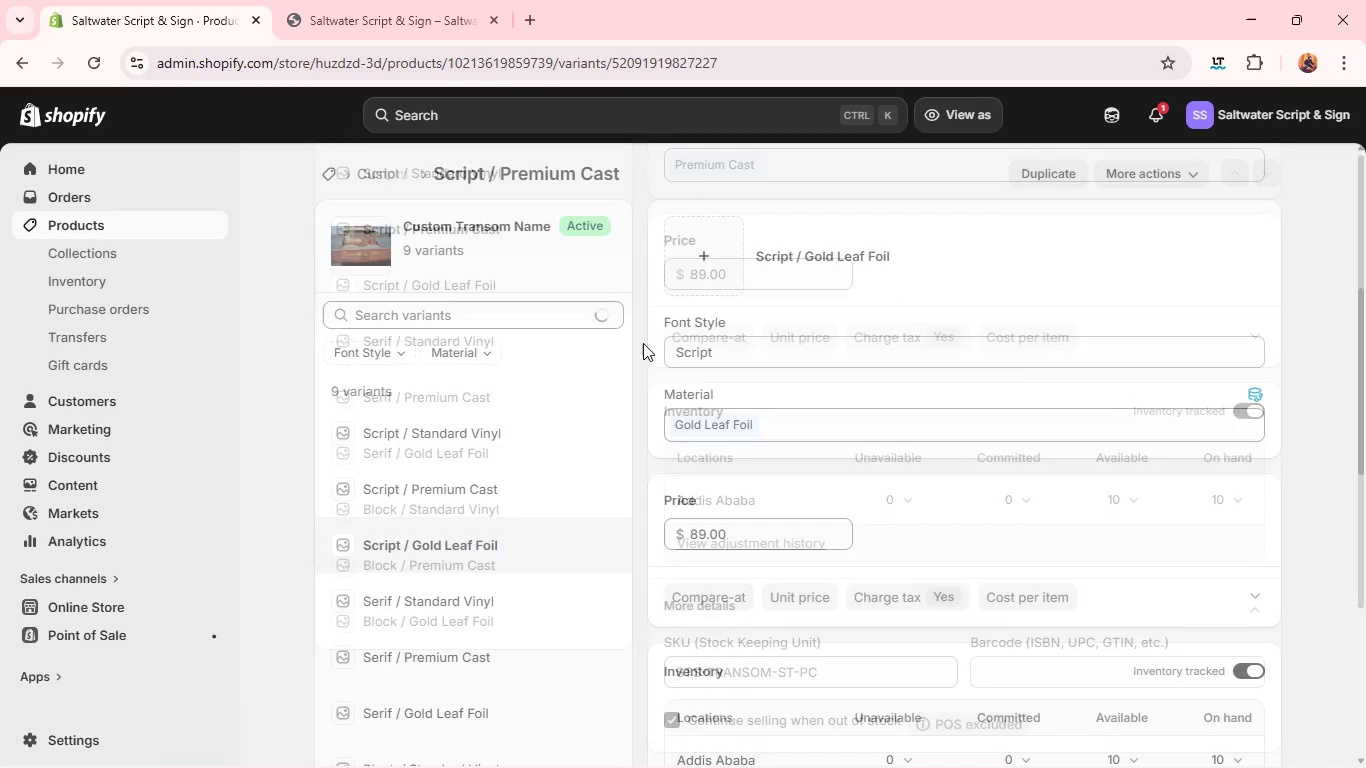 
mouse_move([821, 583])
 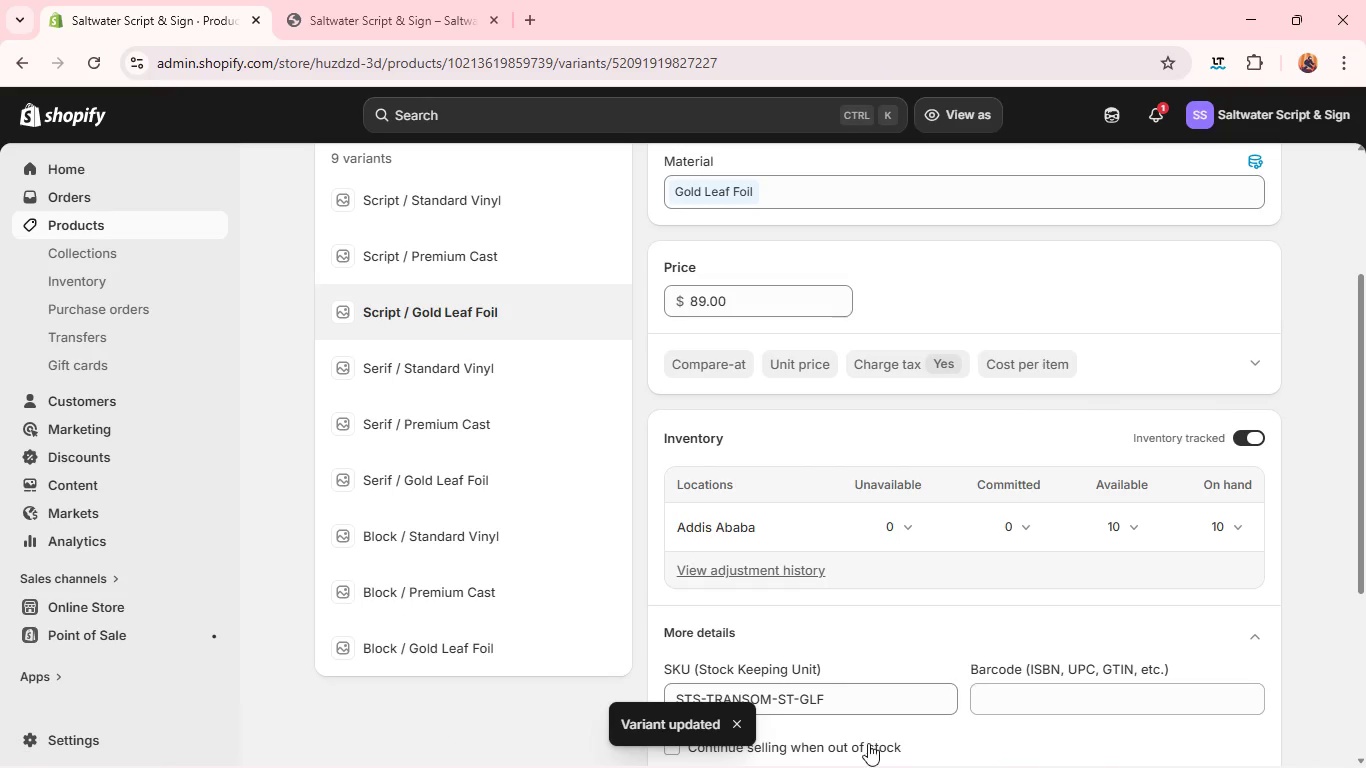 
left_click([869, 756])
 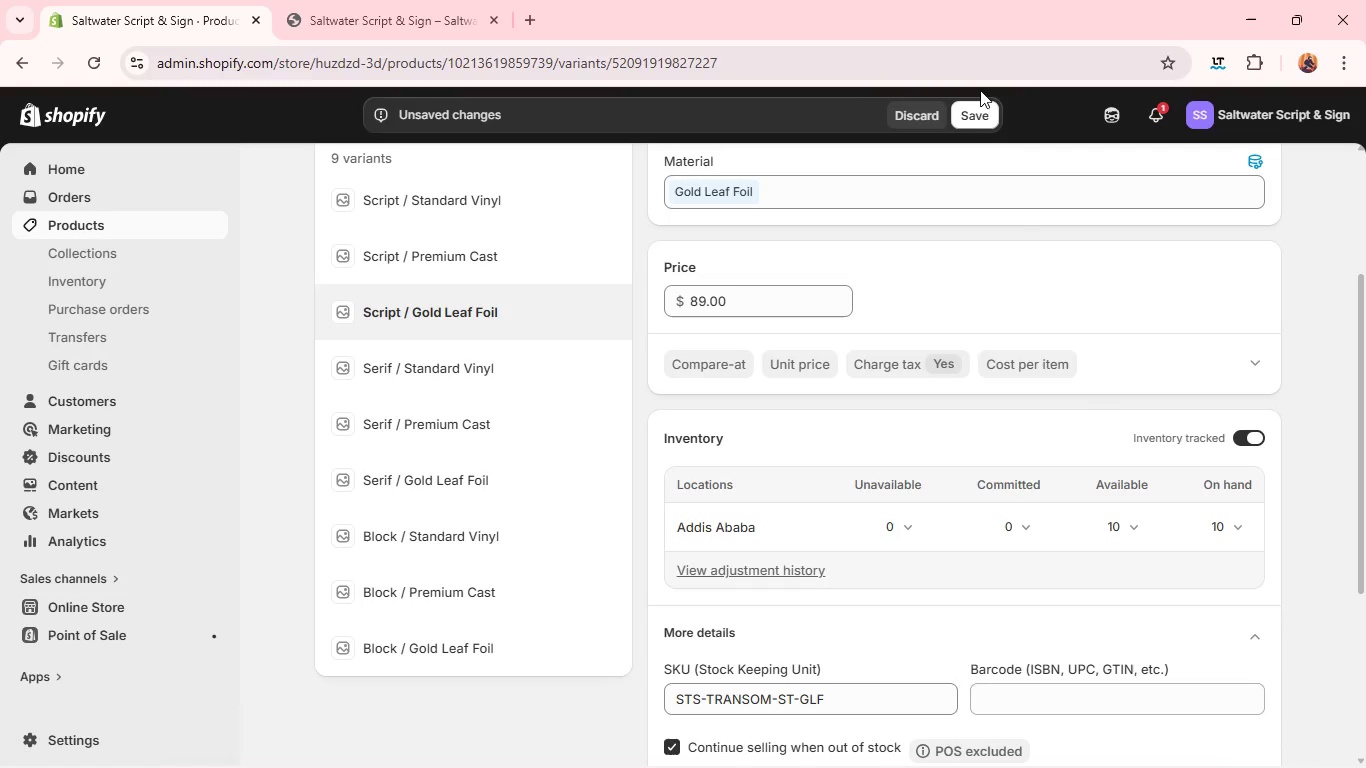 
left_click([976, 115])
 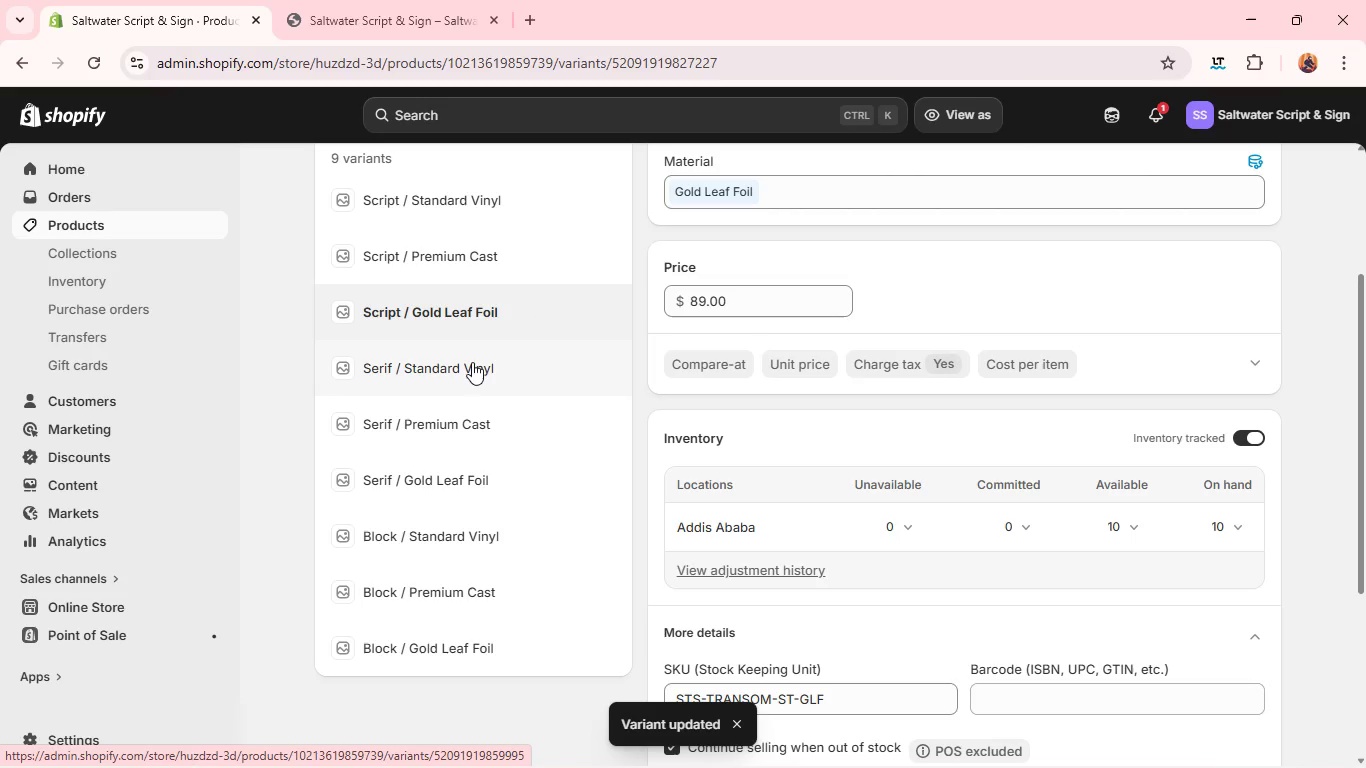 
left_click([469, 353])
 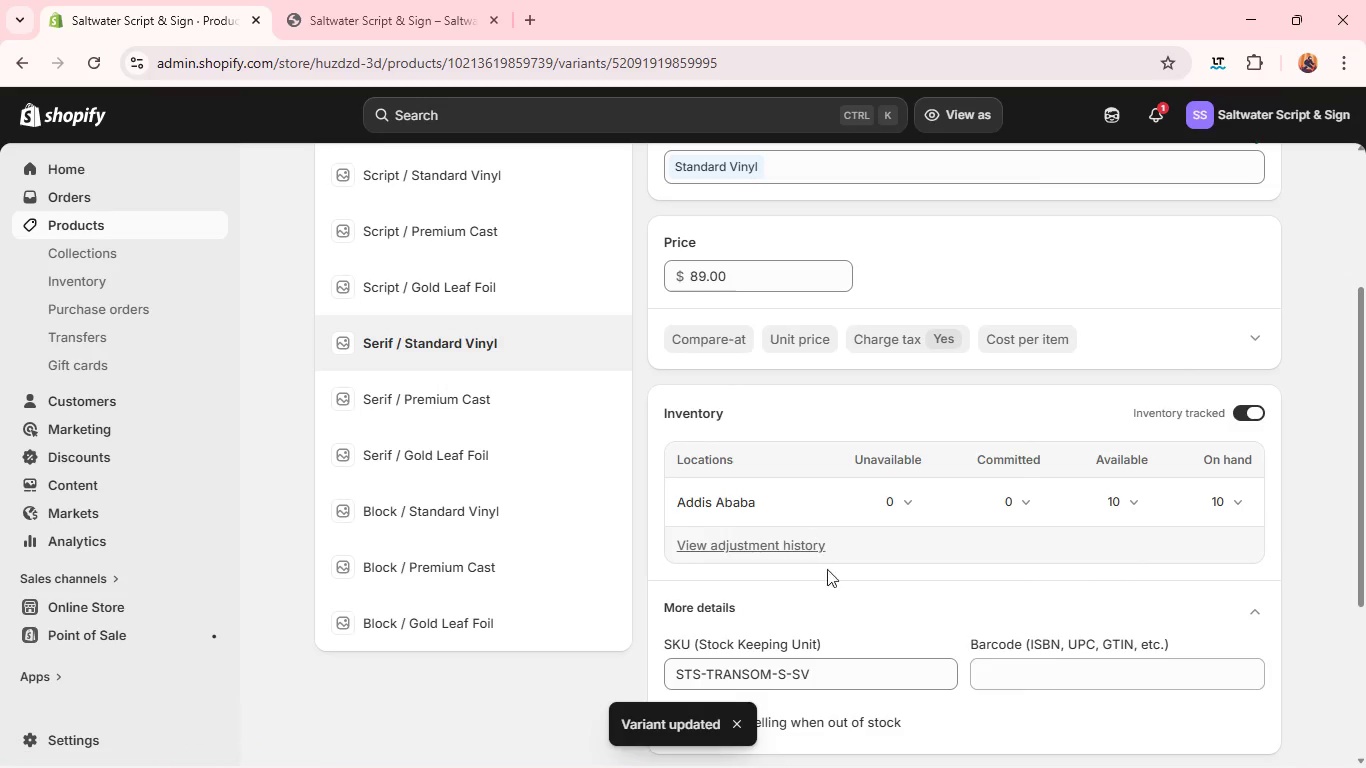 
left_click([890, 721])
 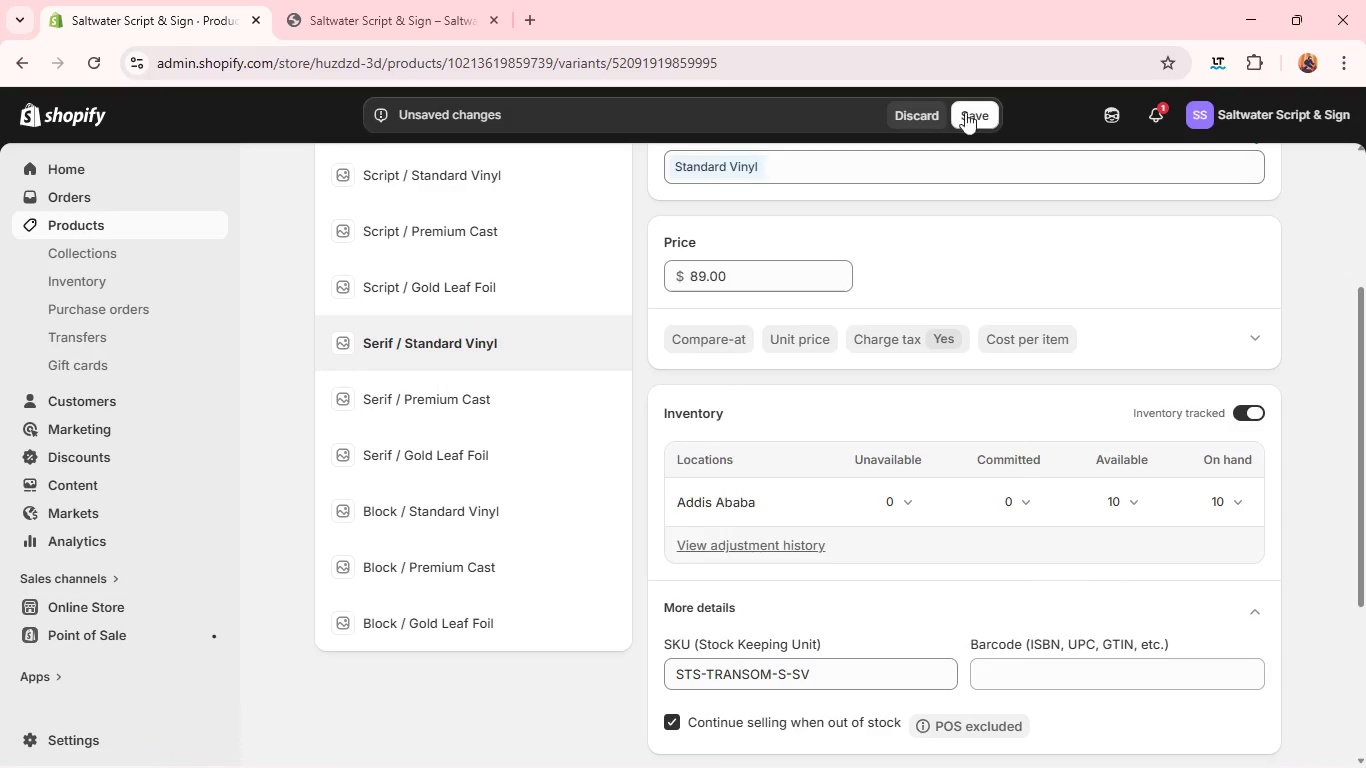 
left_click([967, 108])
 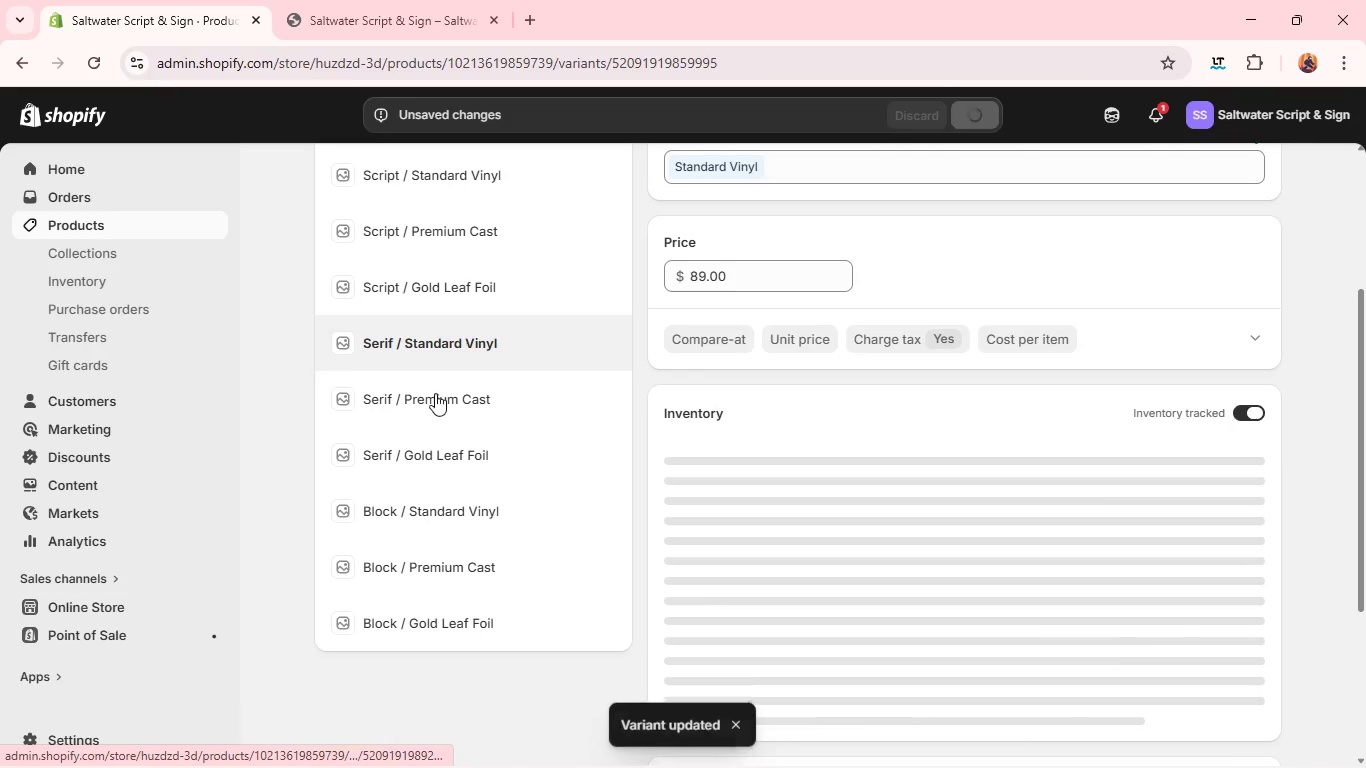 
left_click([435, 393])
 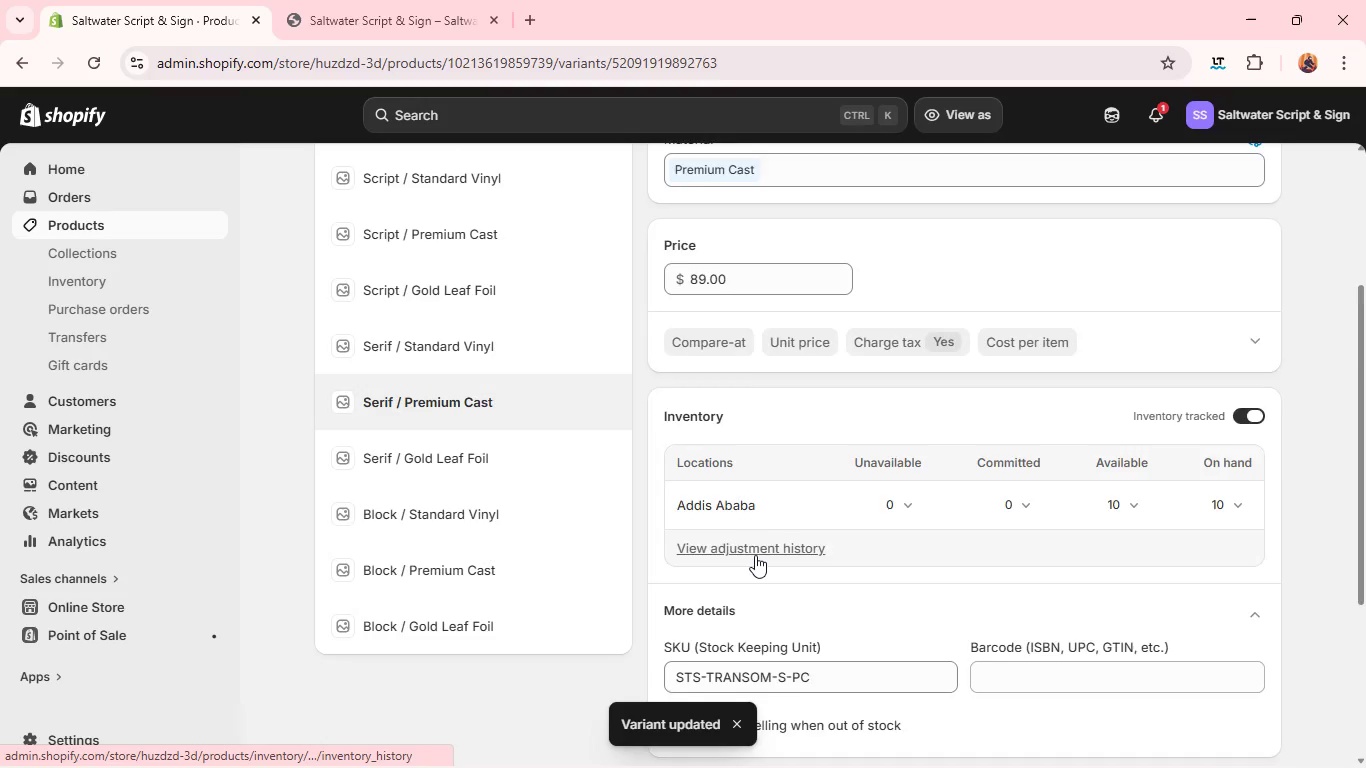 
left_click([758, 554])
 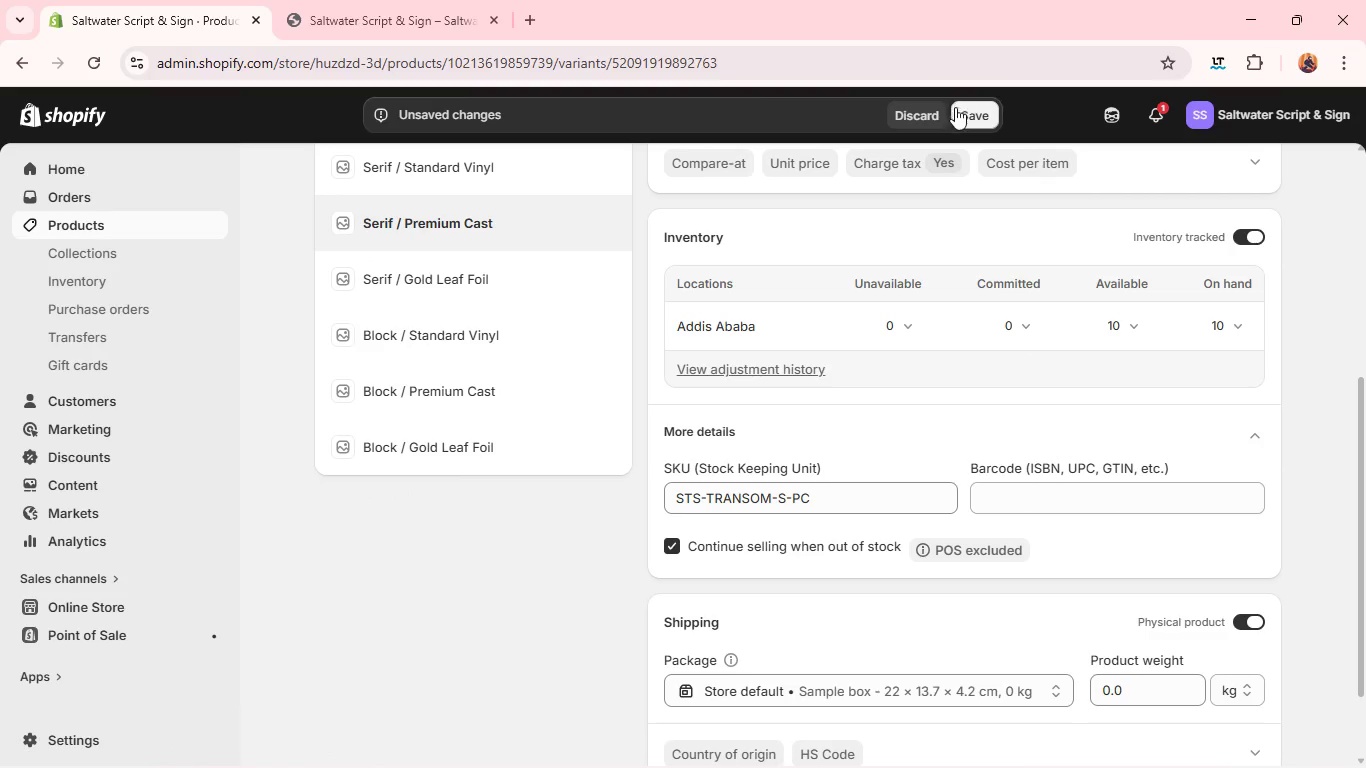 
left_click([975, 103])
 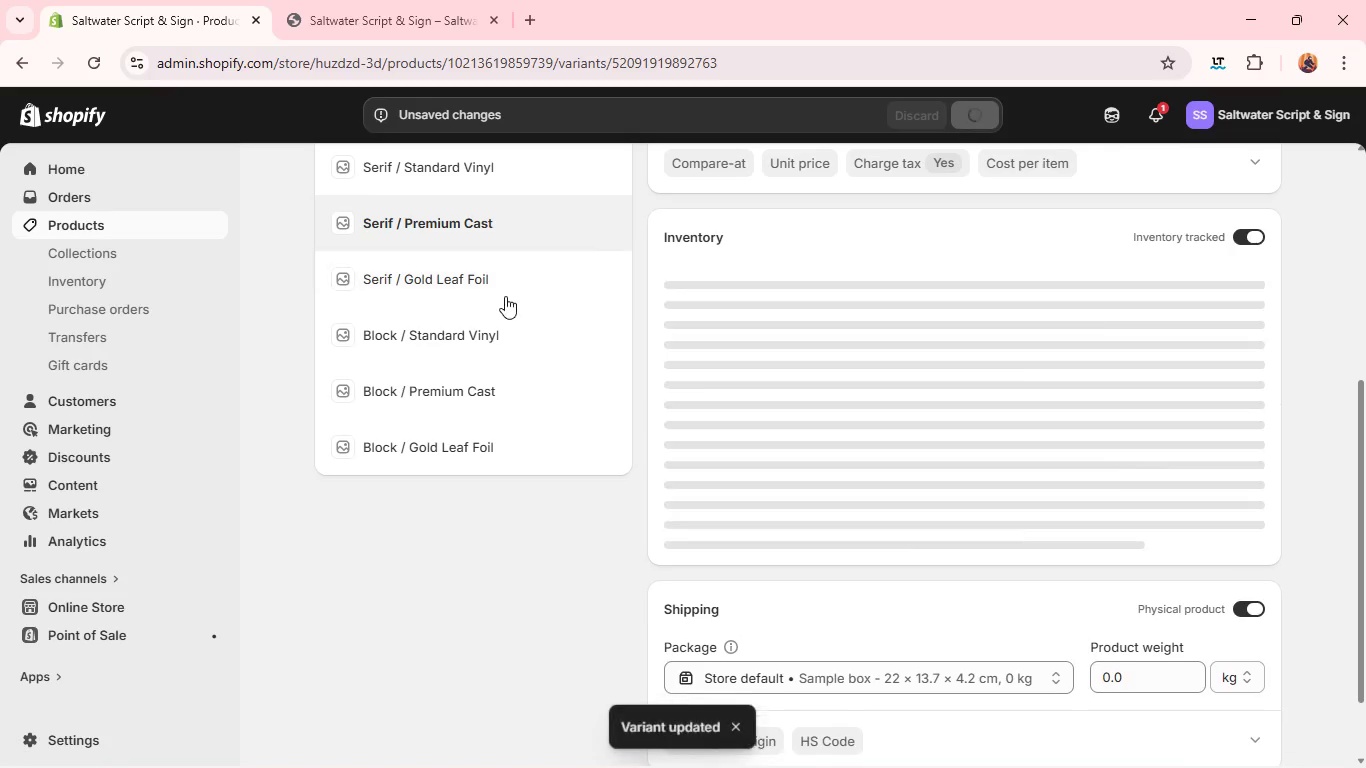 
left_click([497, 290])
 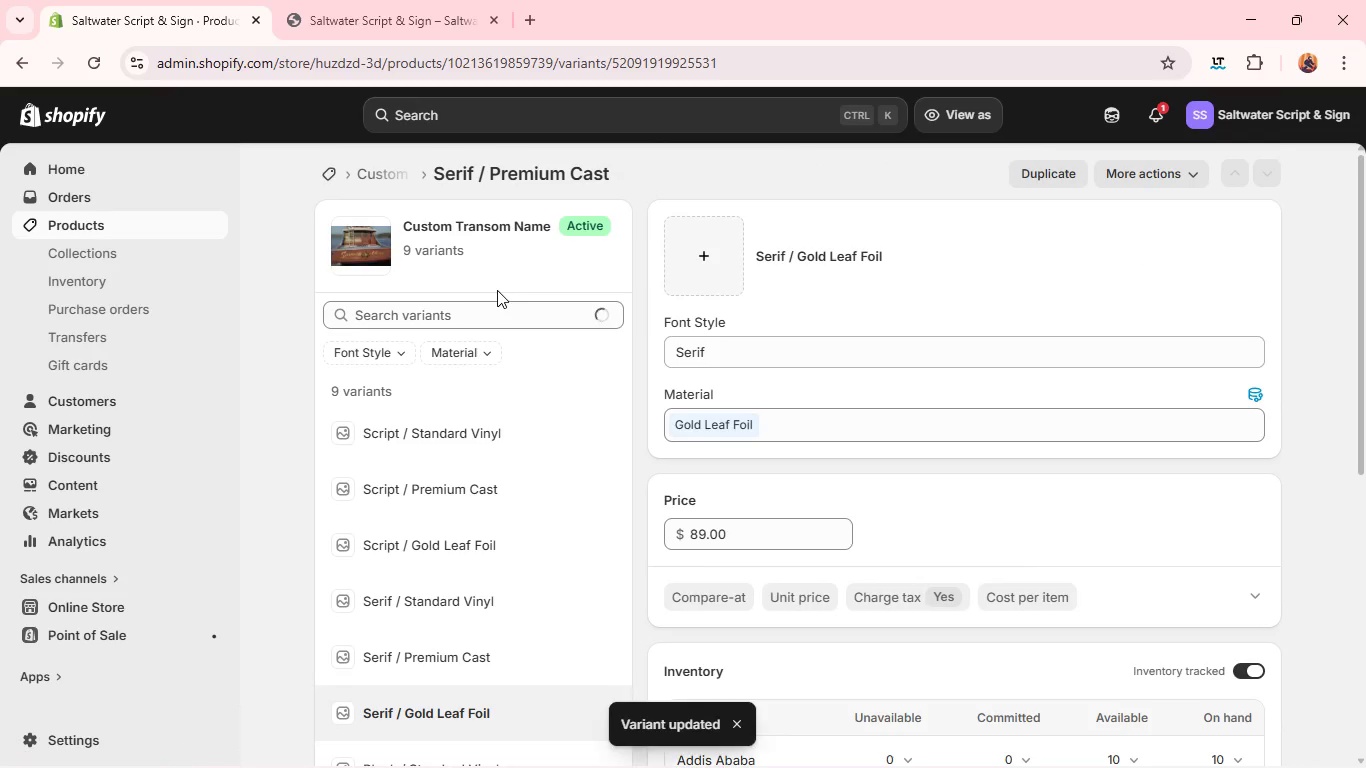 
mouse_move([739, 448])
 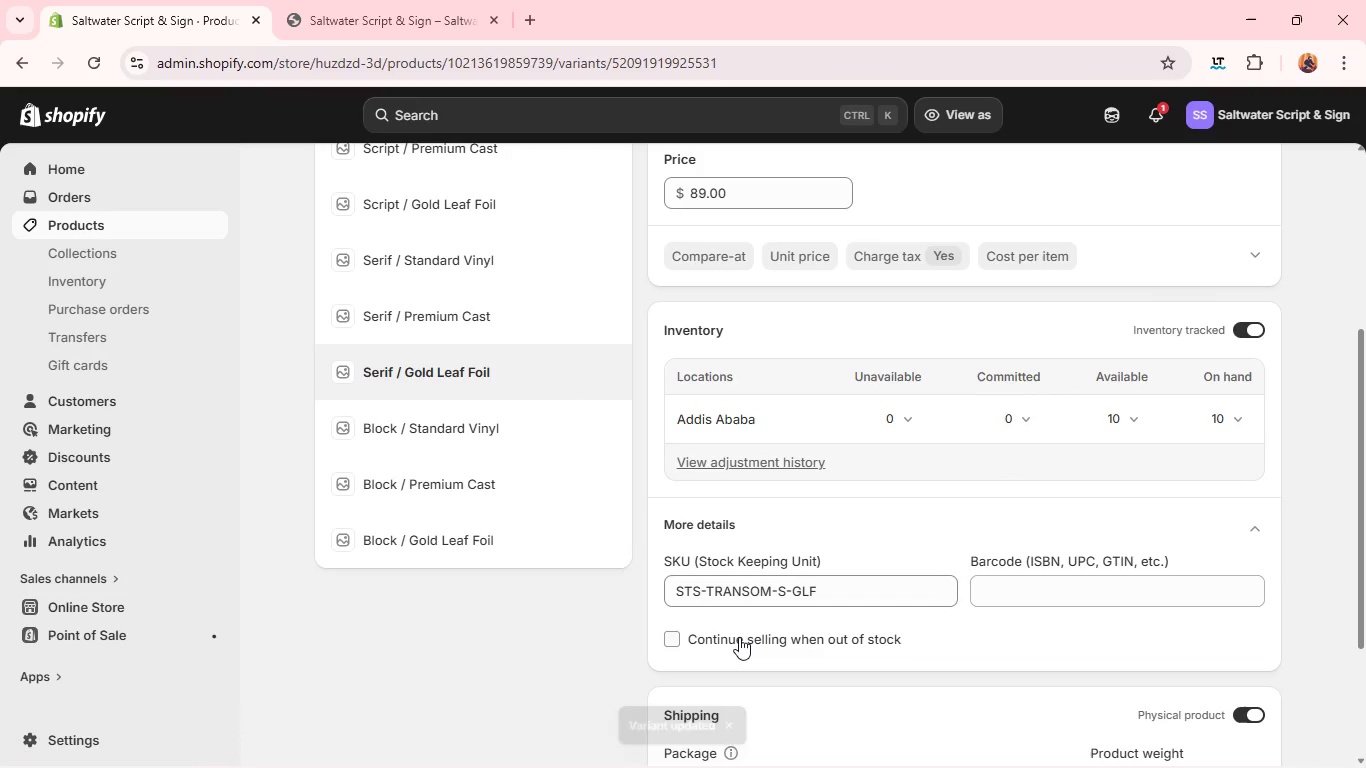 
left_click([739, 637])
 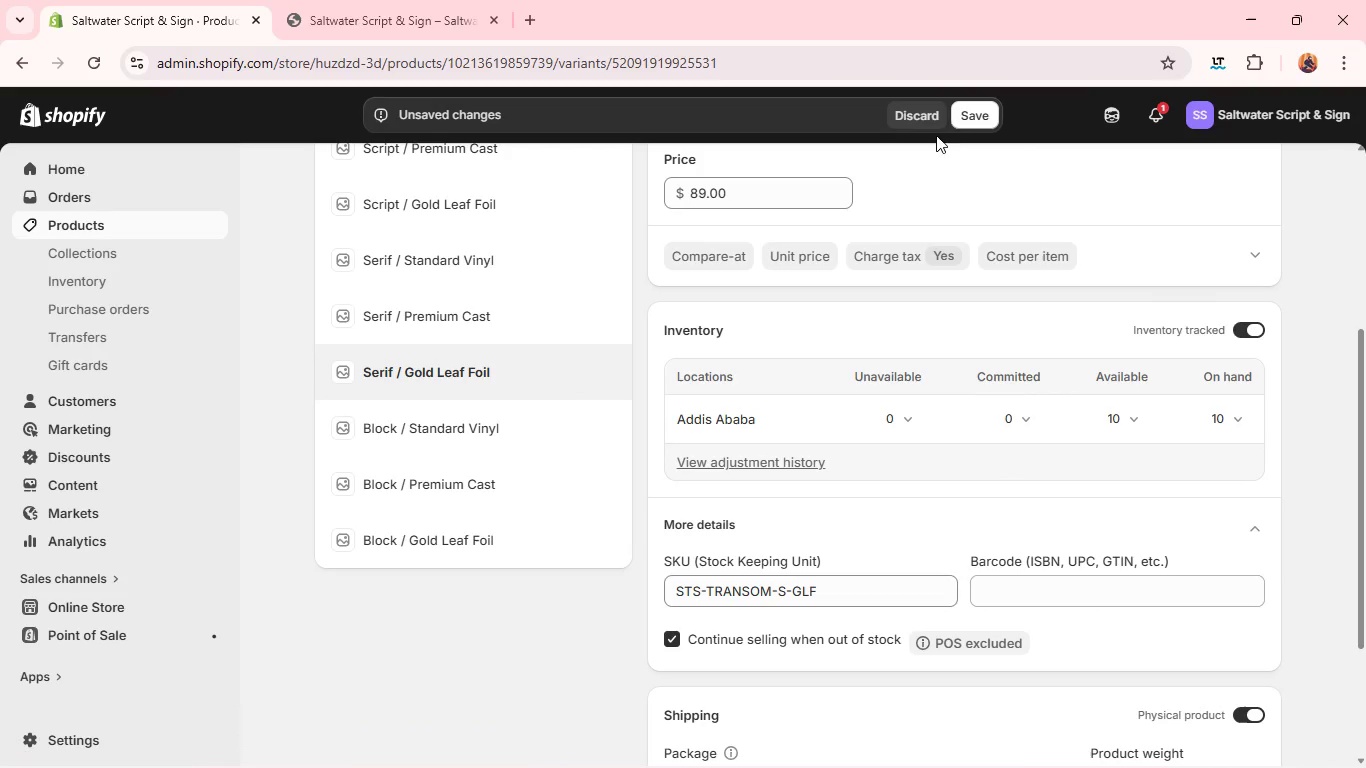 
left_click([963, 105])
 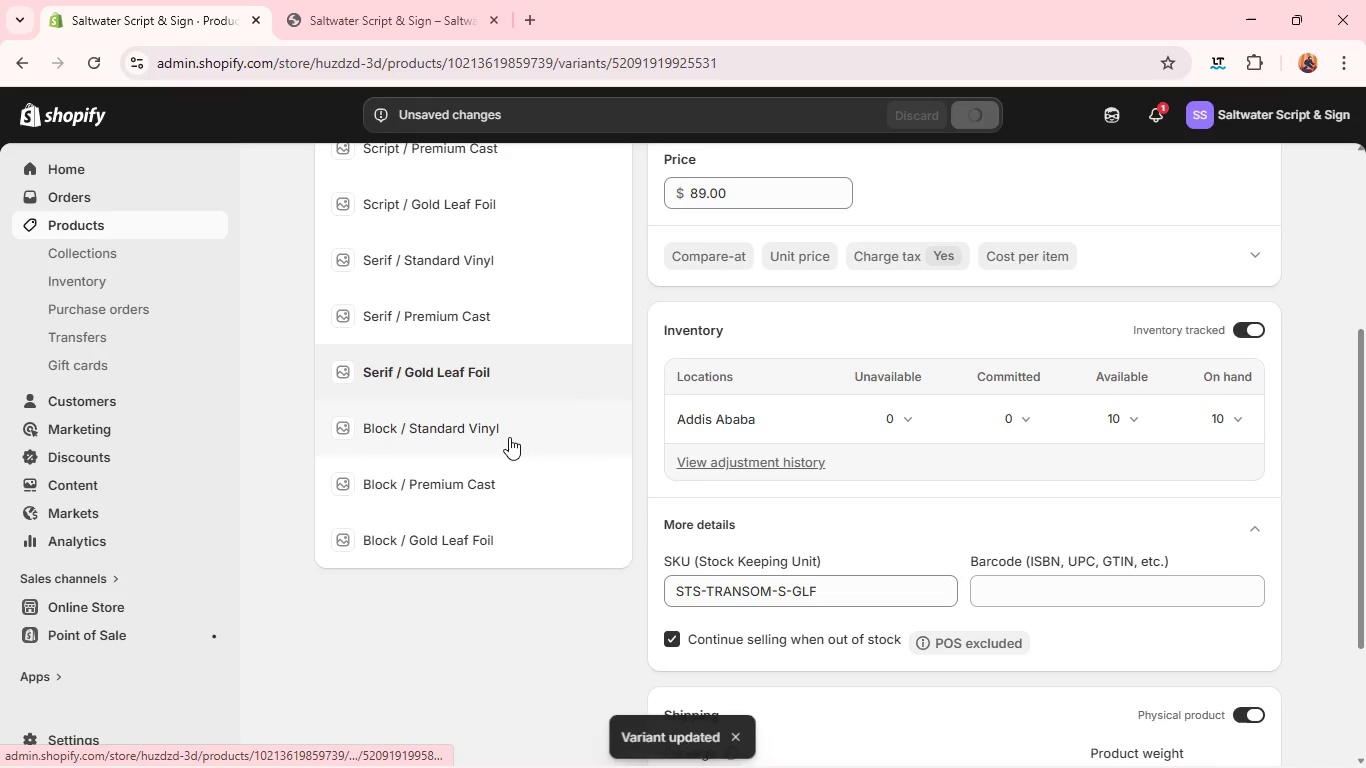 
left_click([509, 437])
 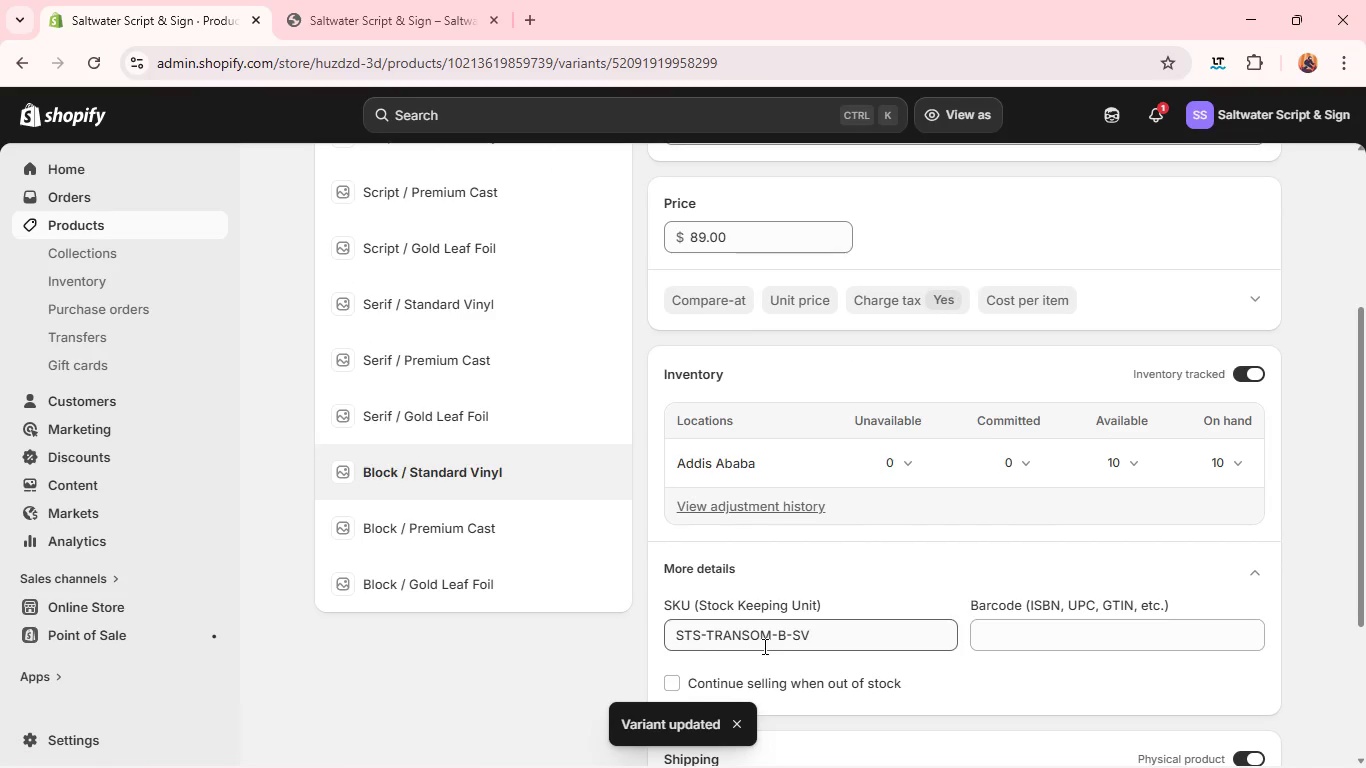 
left_click([755, 626])
 